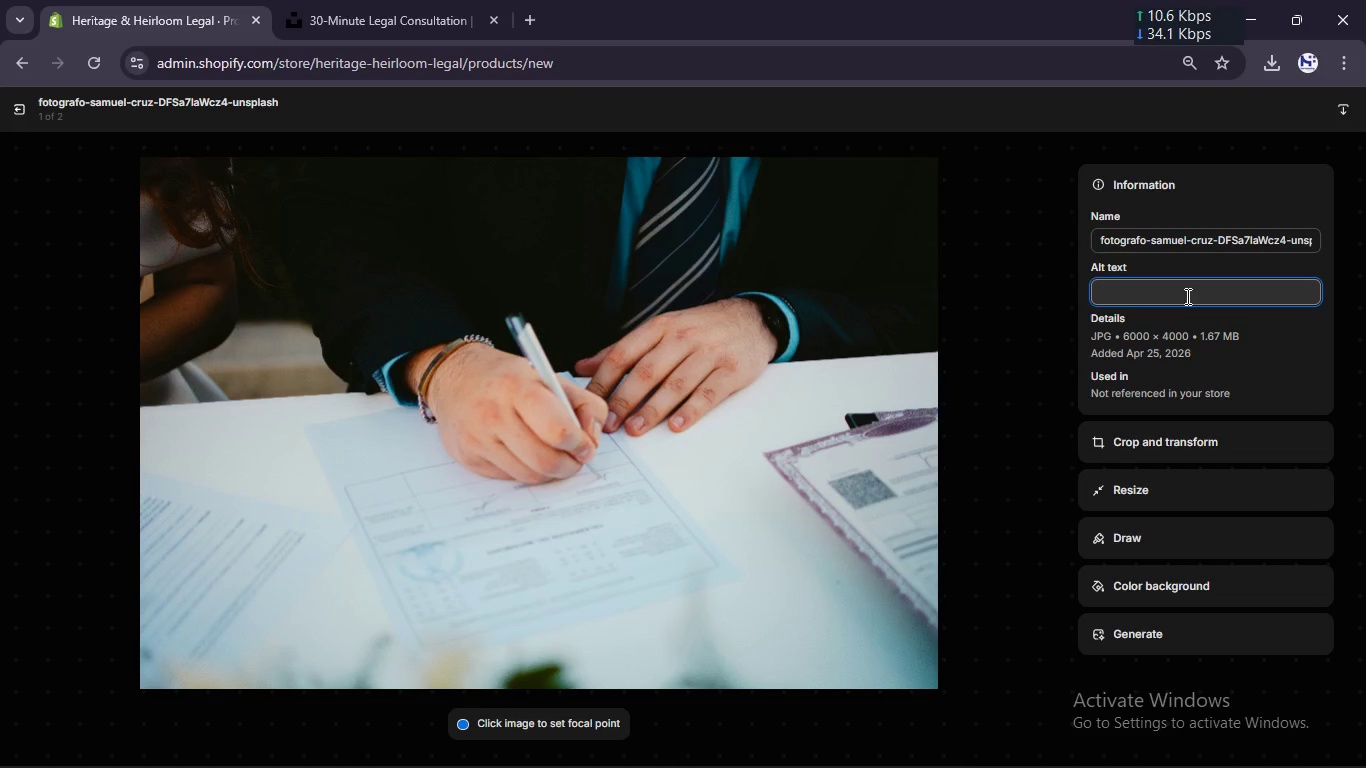 
type(legal consultation estate planning session)
 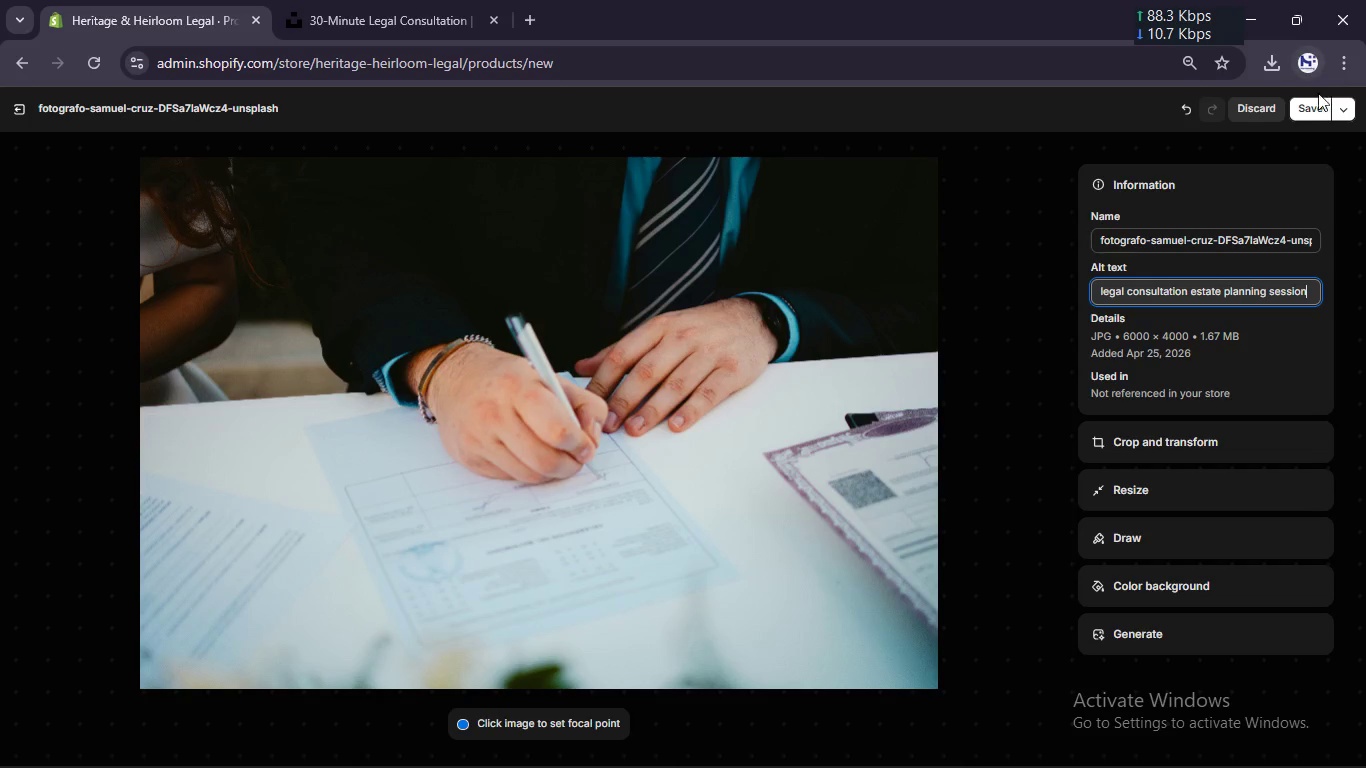 
left_click([1309, 108])
 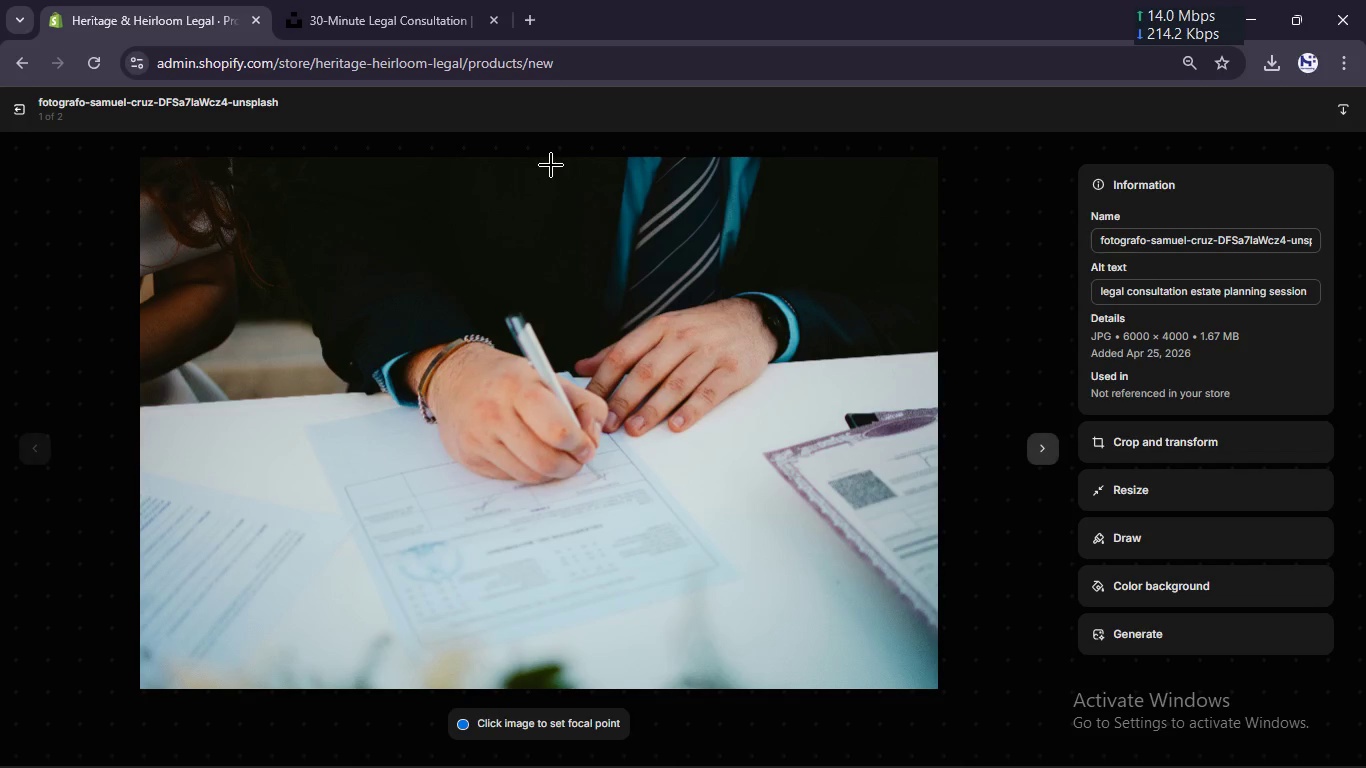 
left_click([20, 110])
 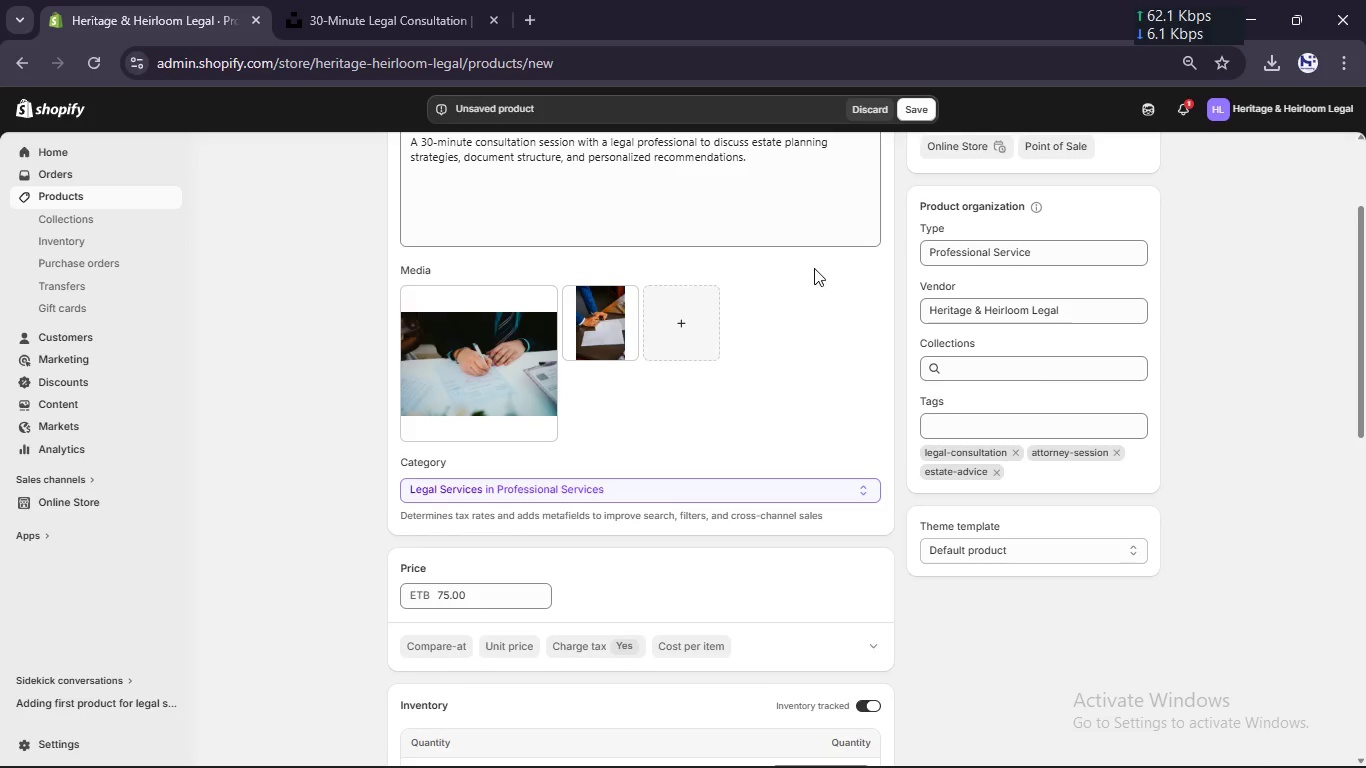 
scroll: coordinate [814, 268], scroll_direction: up, amount: 24.0
 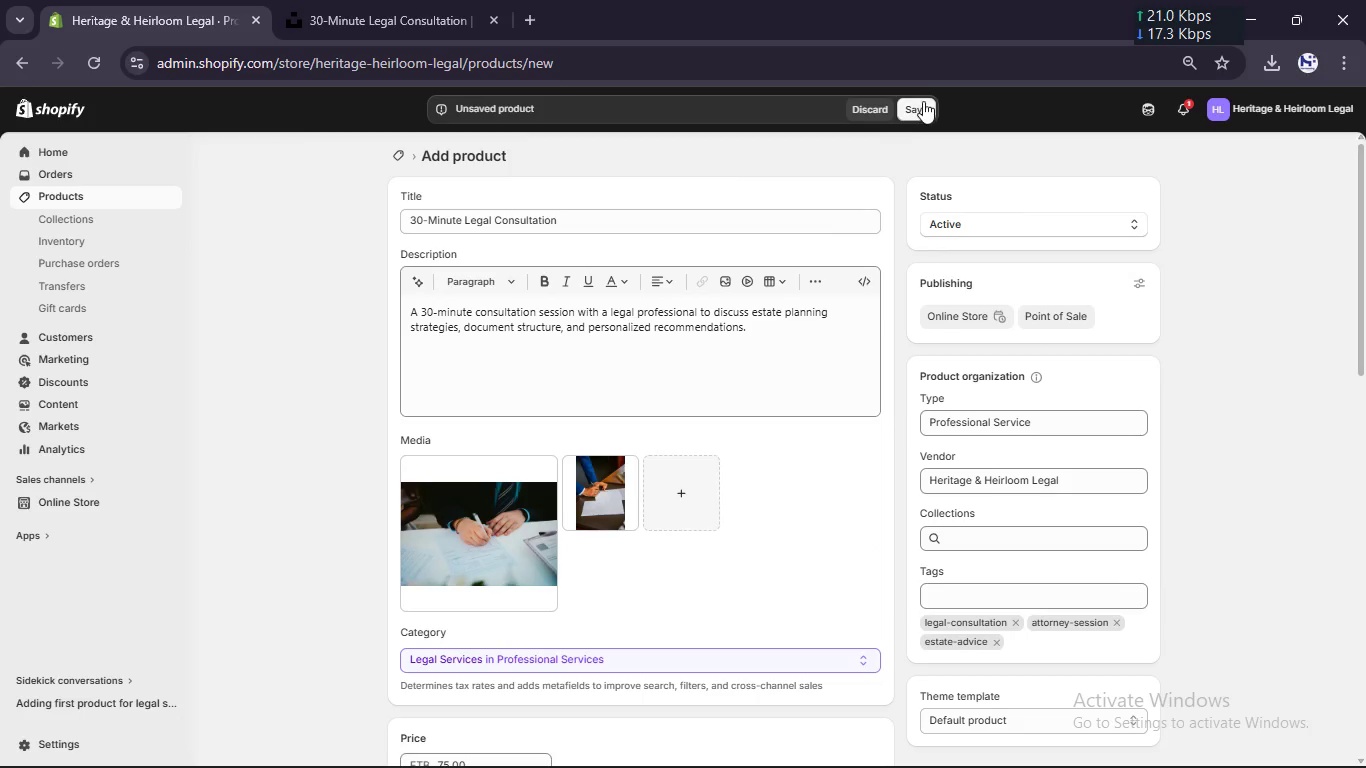 
left_click([923, 101])
 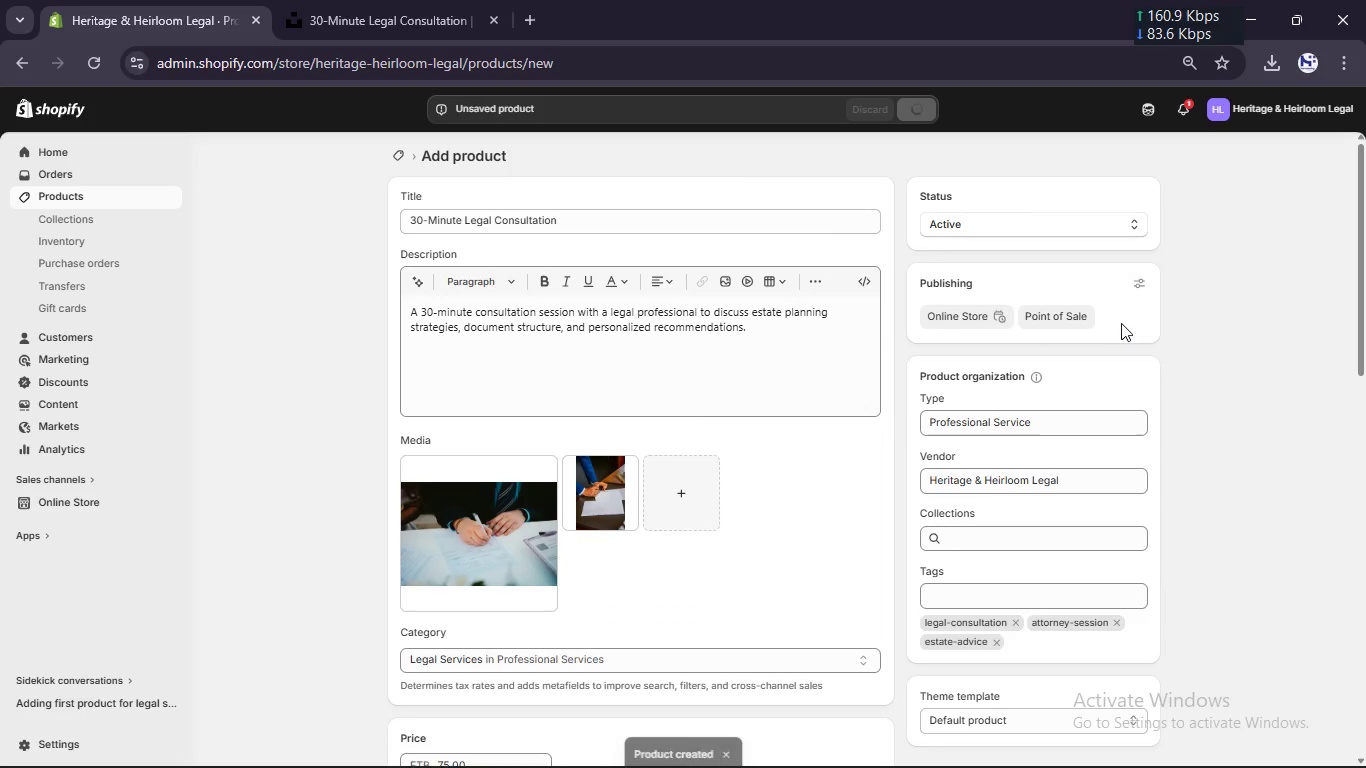 
wait(5.66)
 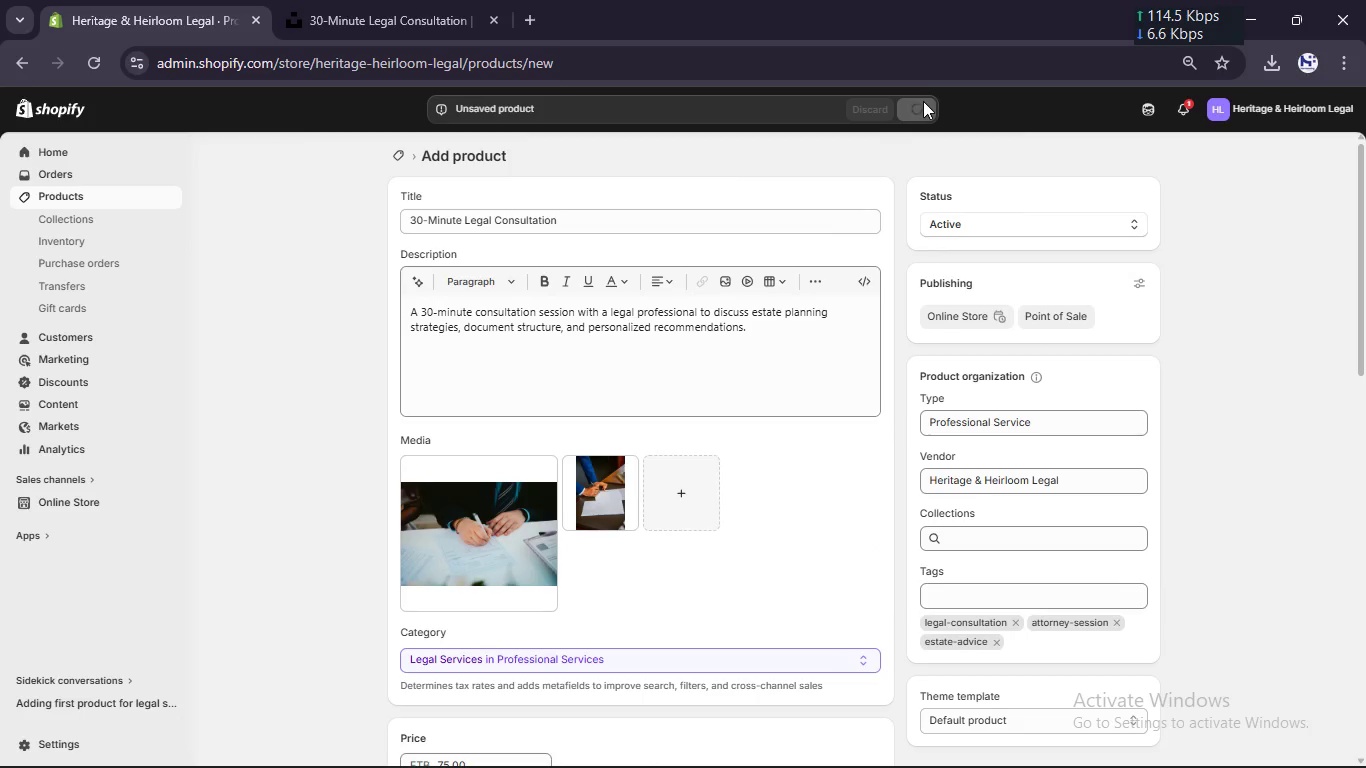 
scroll: coordinate [1139, 332], scroll_direction: up, amount: 1.0
 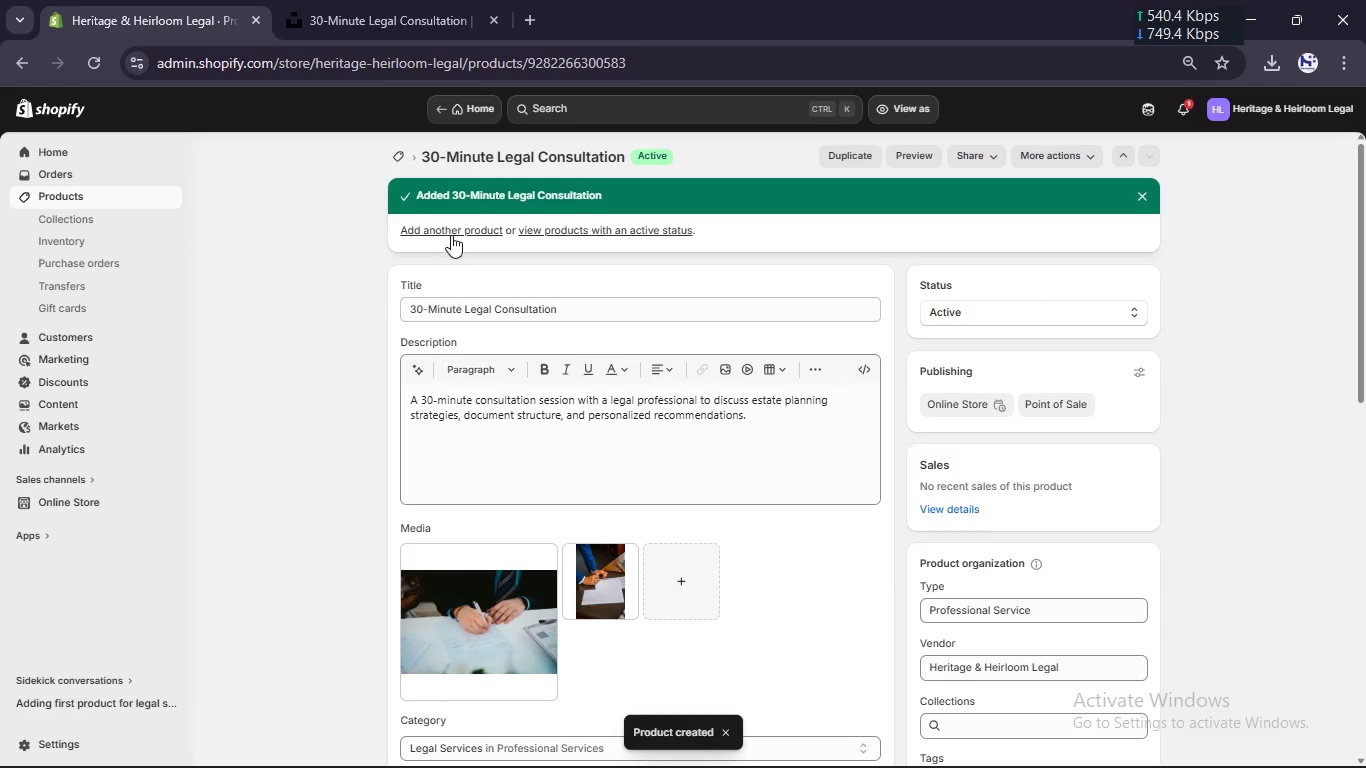 
left_click([452, 236])
 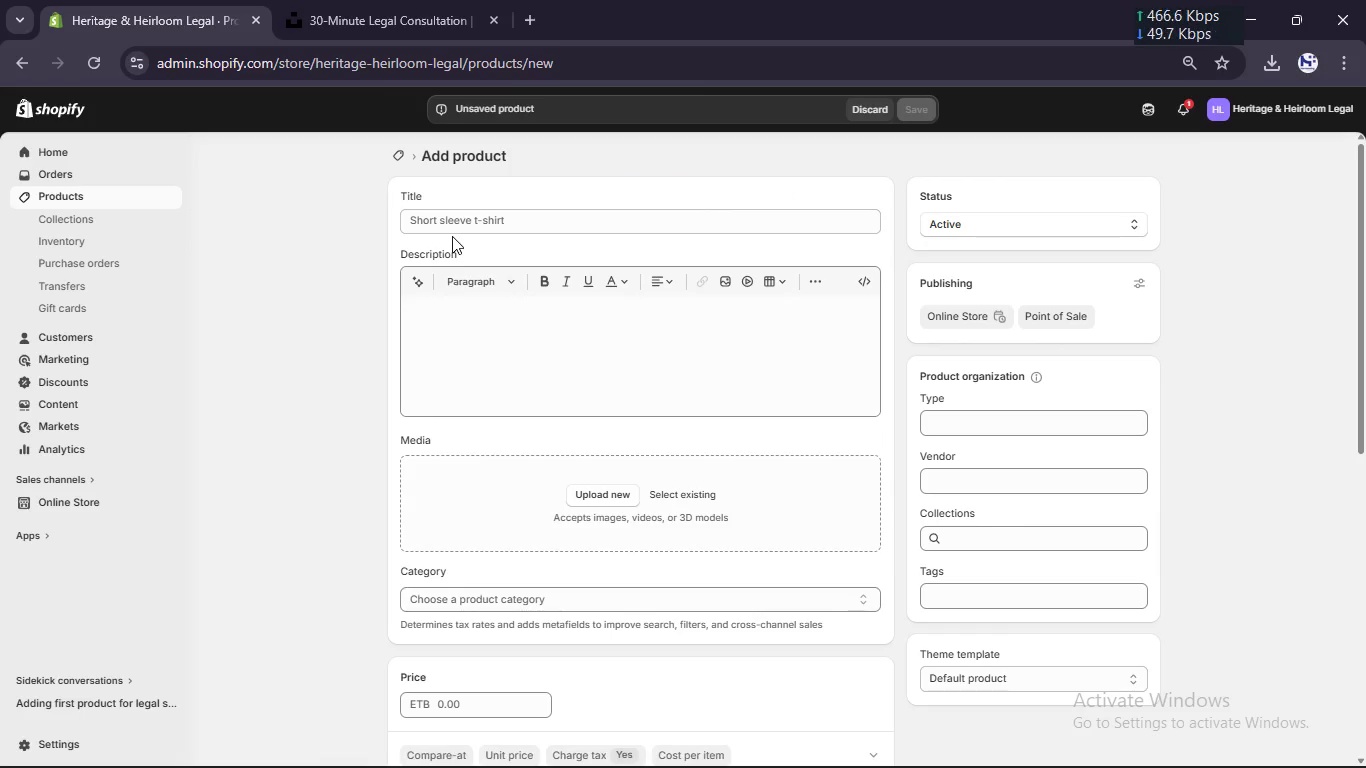 
wait(9.03)
 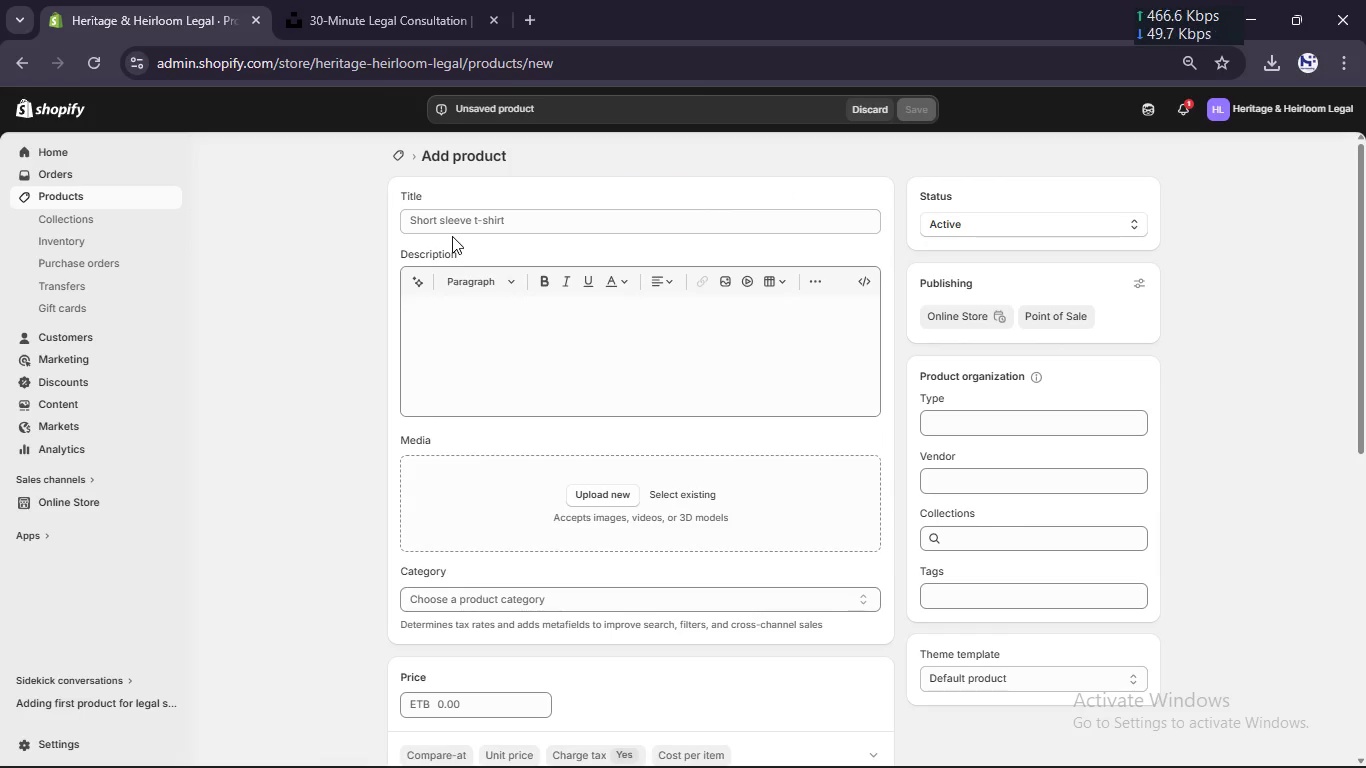 
left_click([469, 204])
 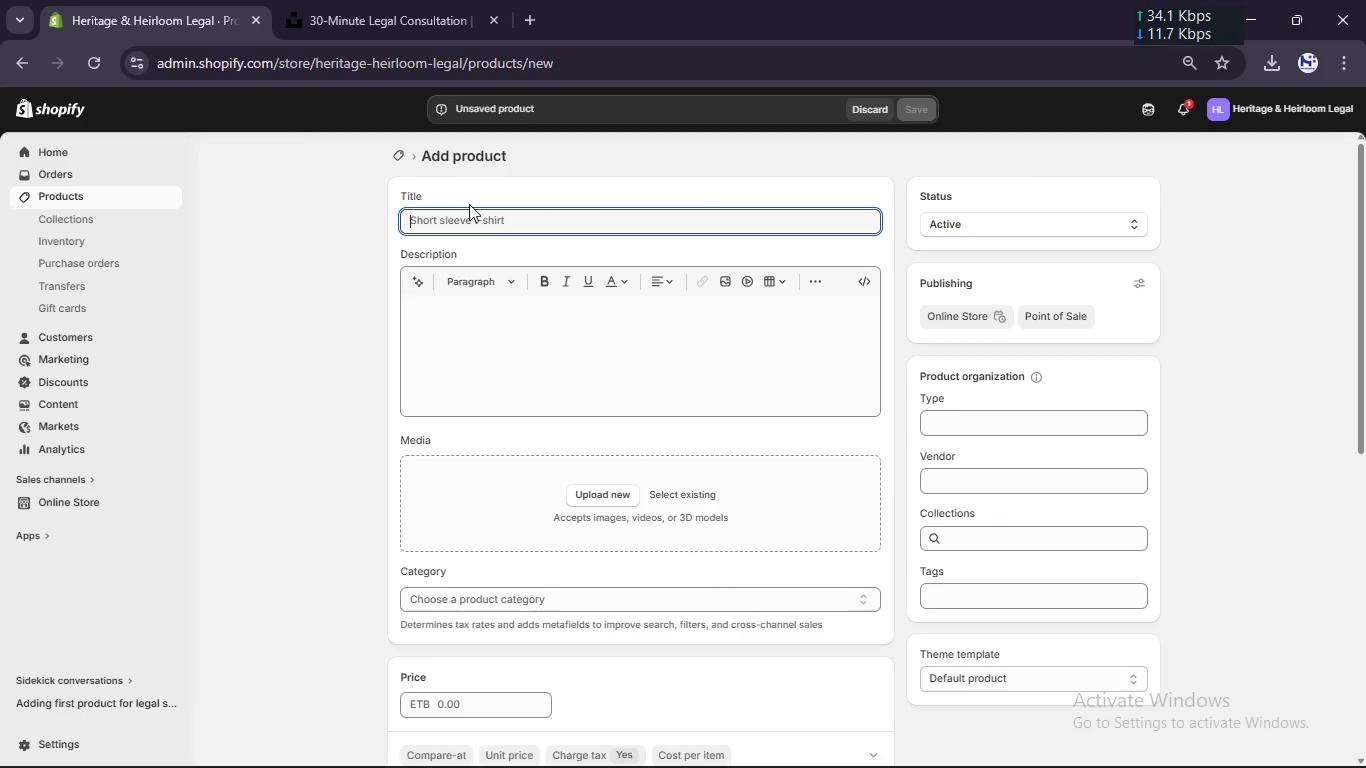 
hold_key(key=ControlLeft, duration=0.45)
 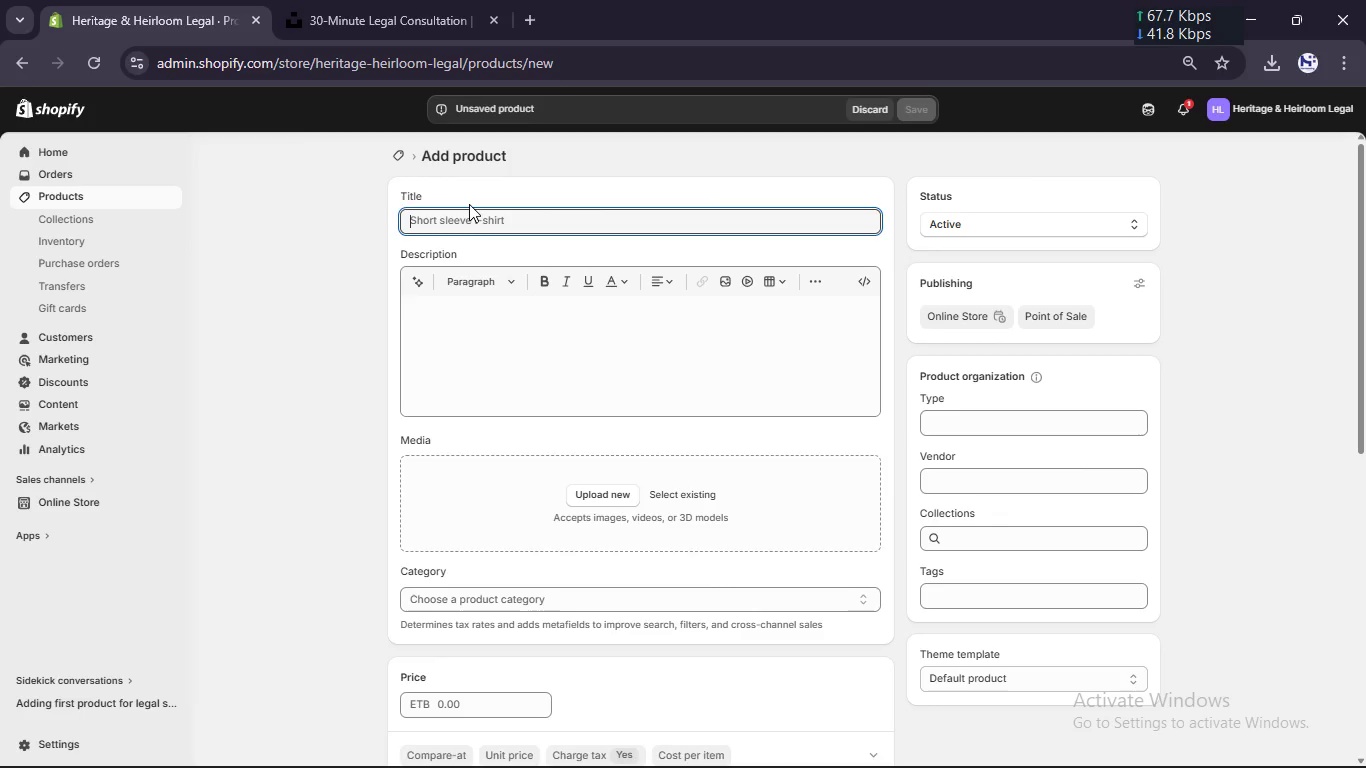 
type(Fi)
key(Backspace)
type(uuu)
key(Backspace)
key(Backspace)
type(ll Estate Plan Review)
 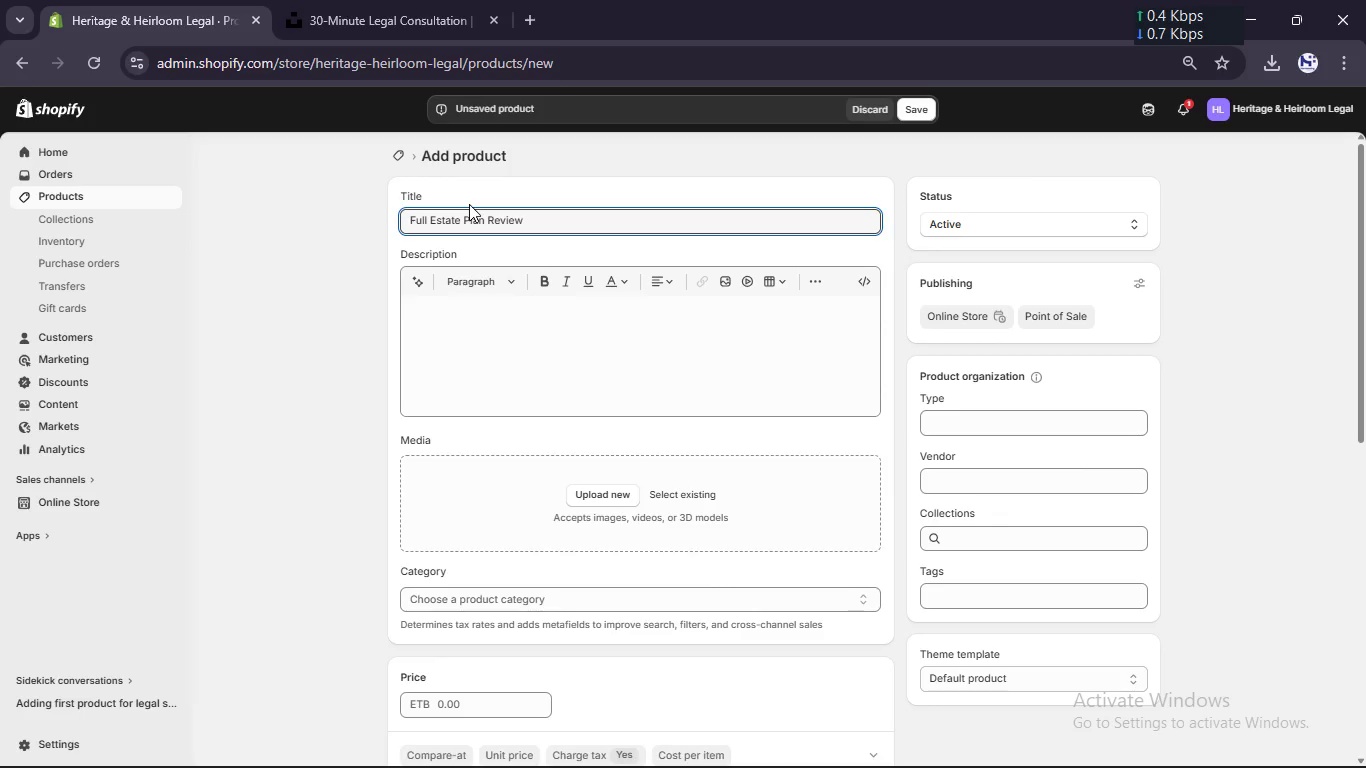 
left_click([976, 434])
 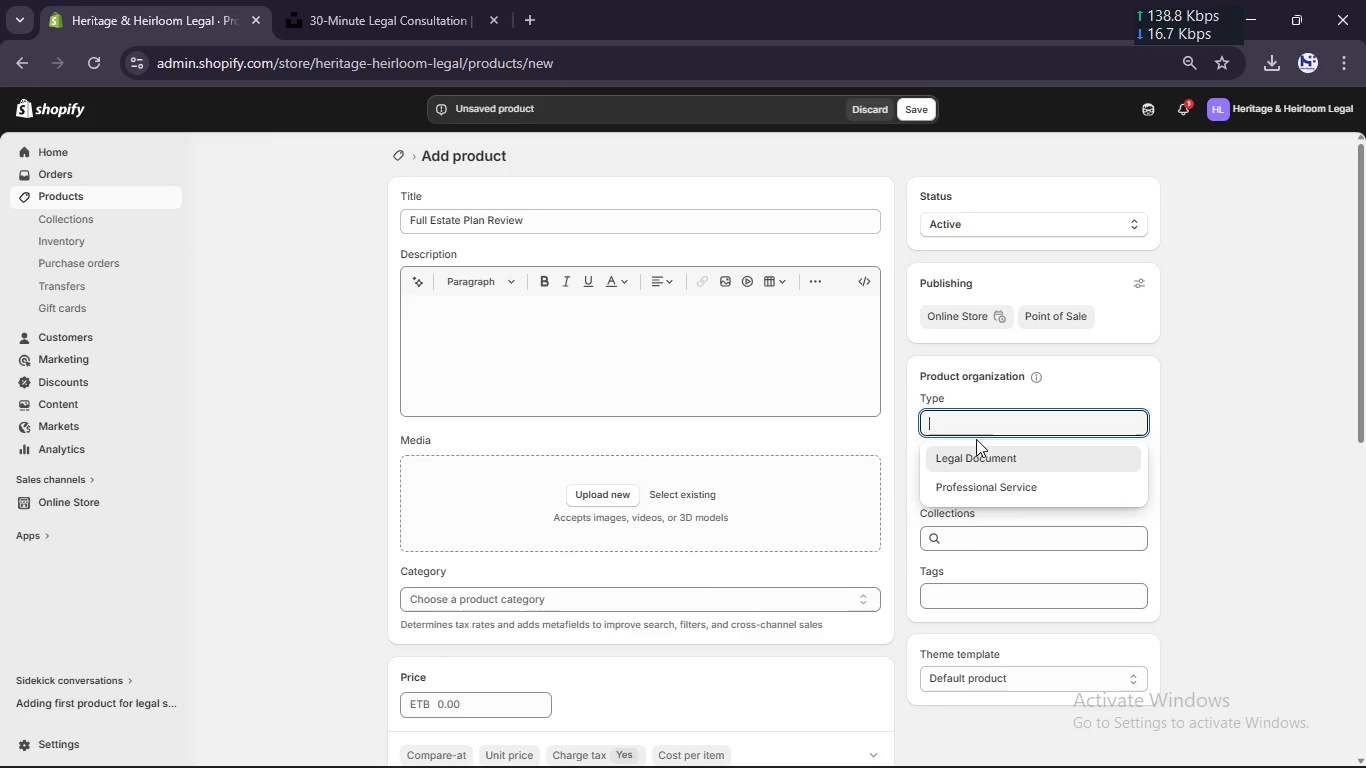 
left_click([976, 487])
 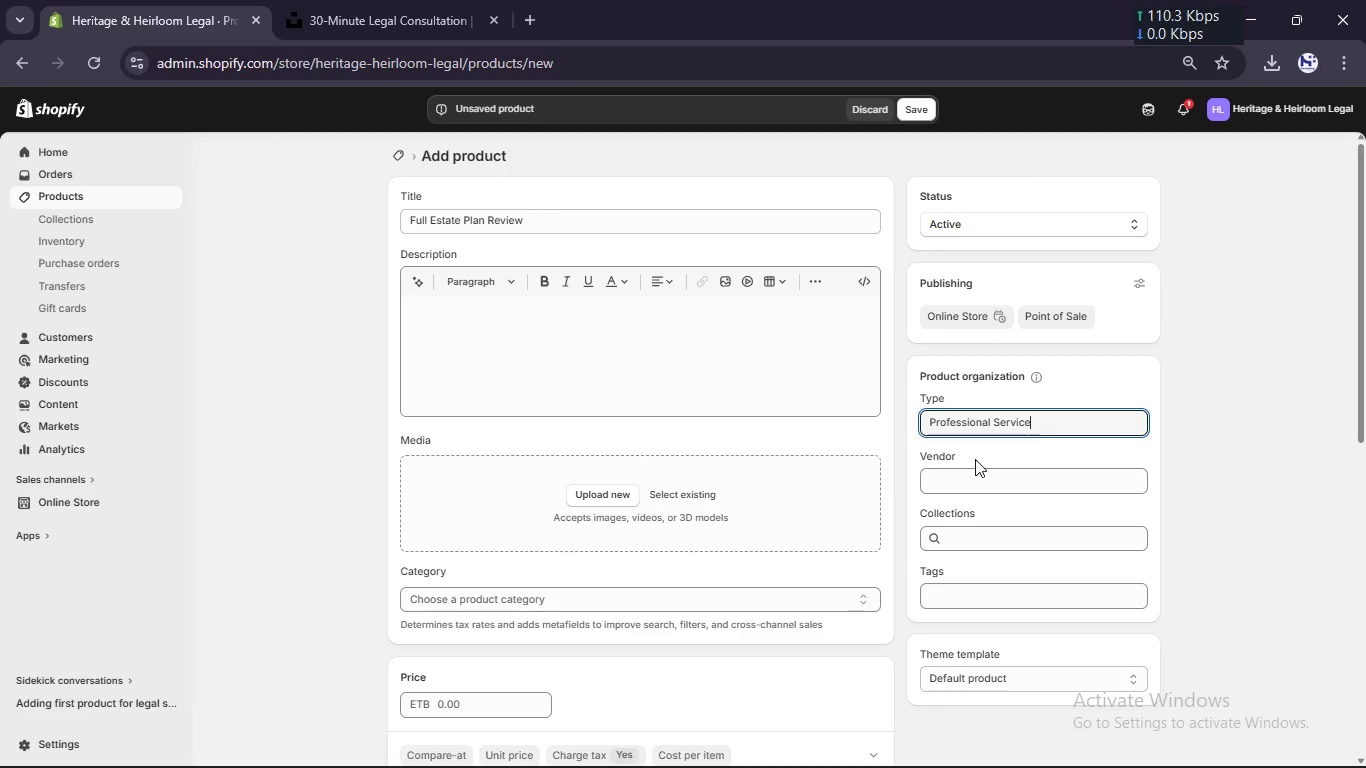 
left_click([975, 474])
 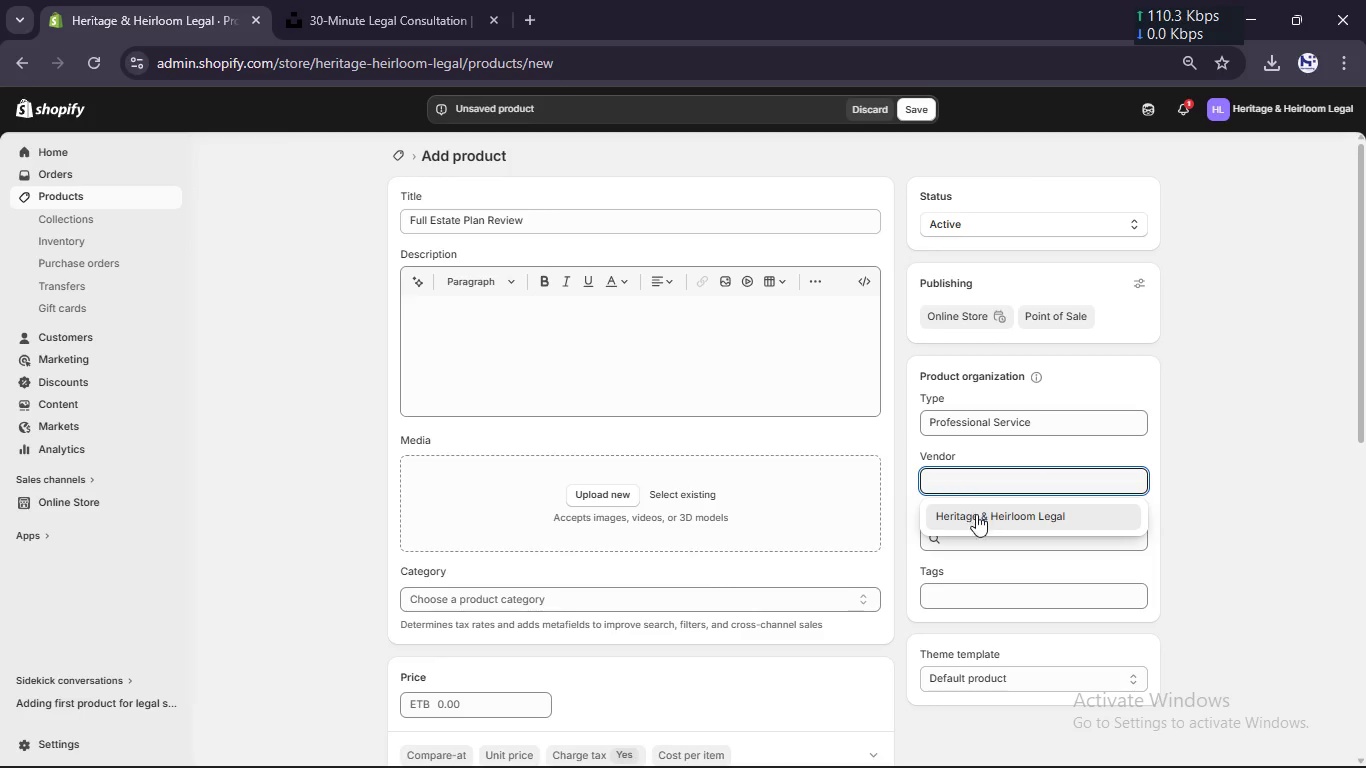 
left_click([976, 516])
 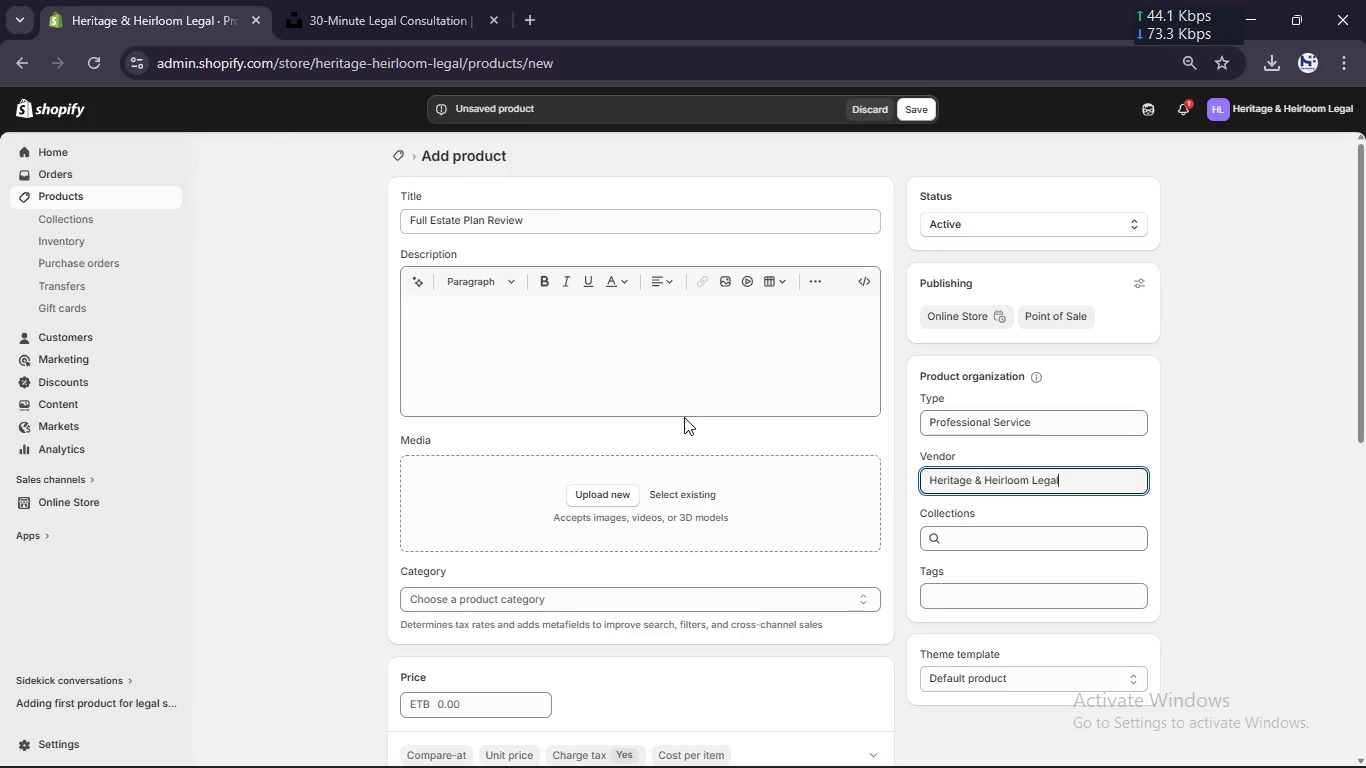 
scroll: coordinate [684, 417], scroll_direction: none, amount: 0.0
 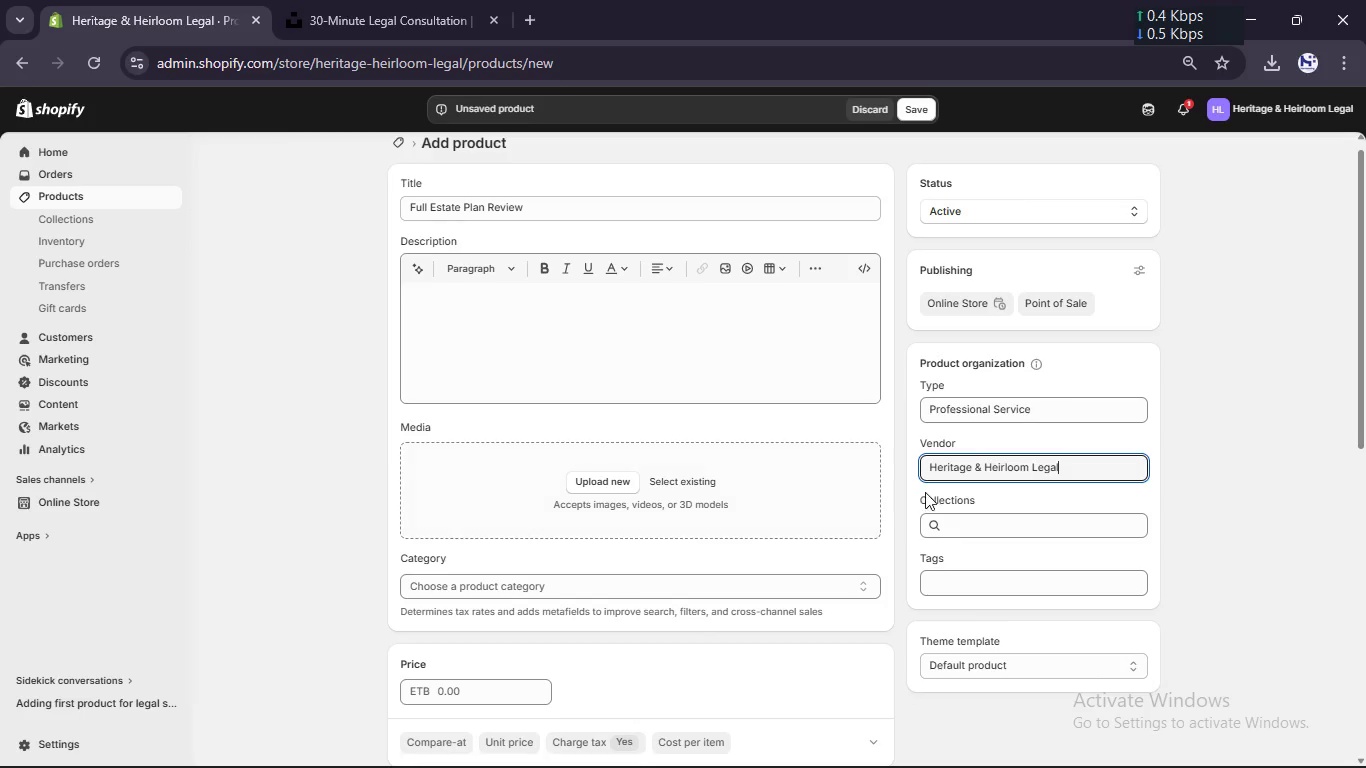 
left_click([954, 581])
 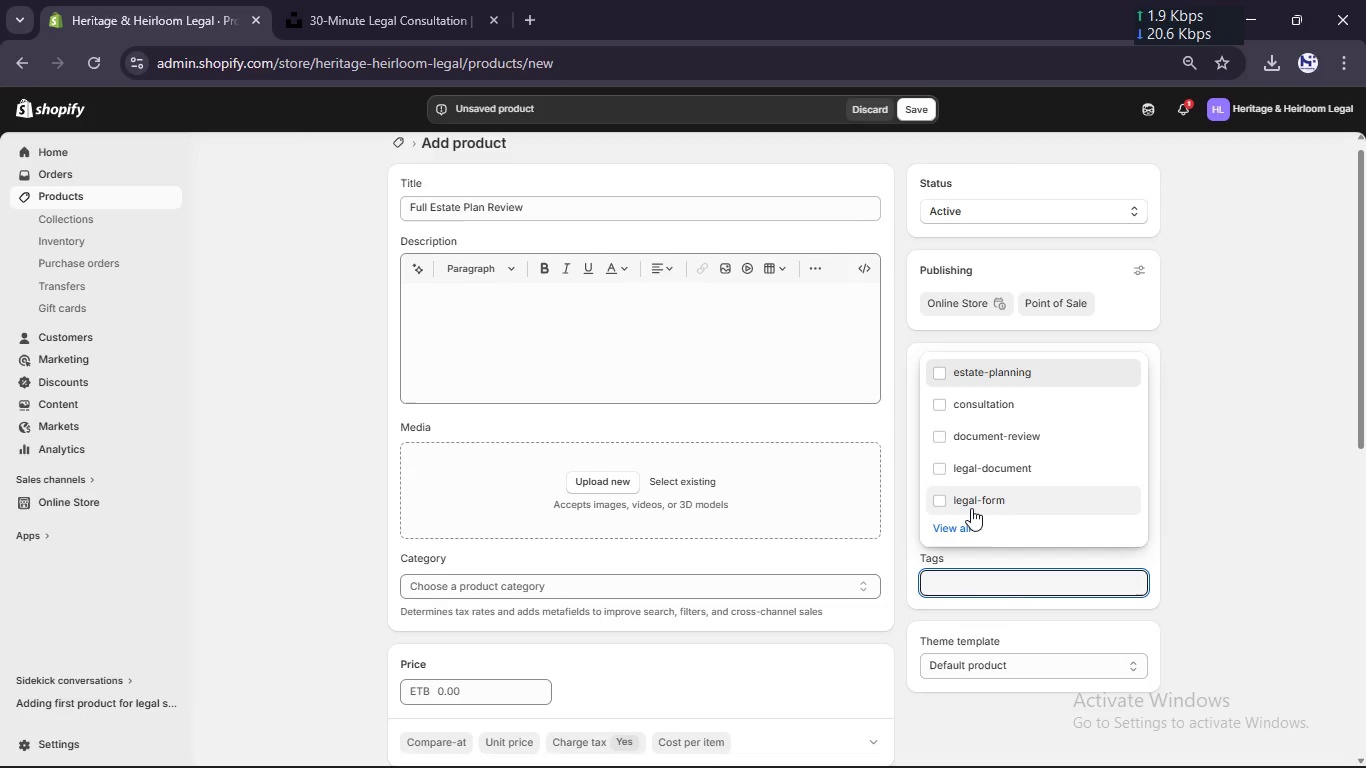 
scroll: coordinate [971, 508], scroll_direction: down, amount: 1.0
 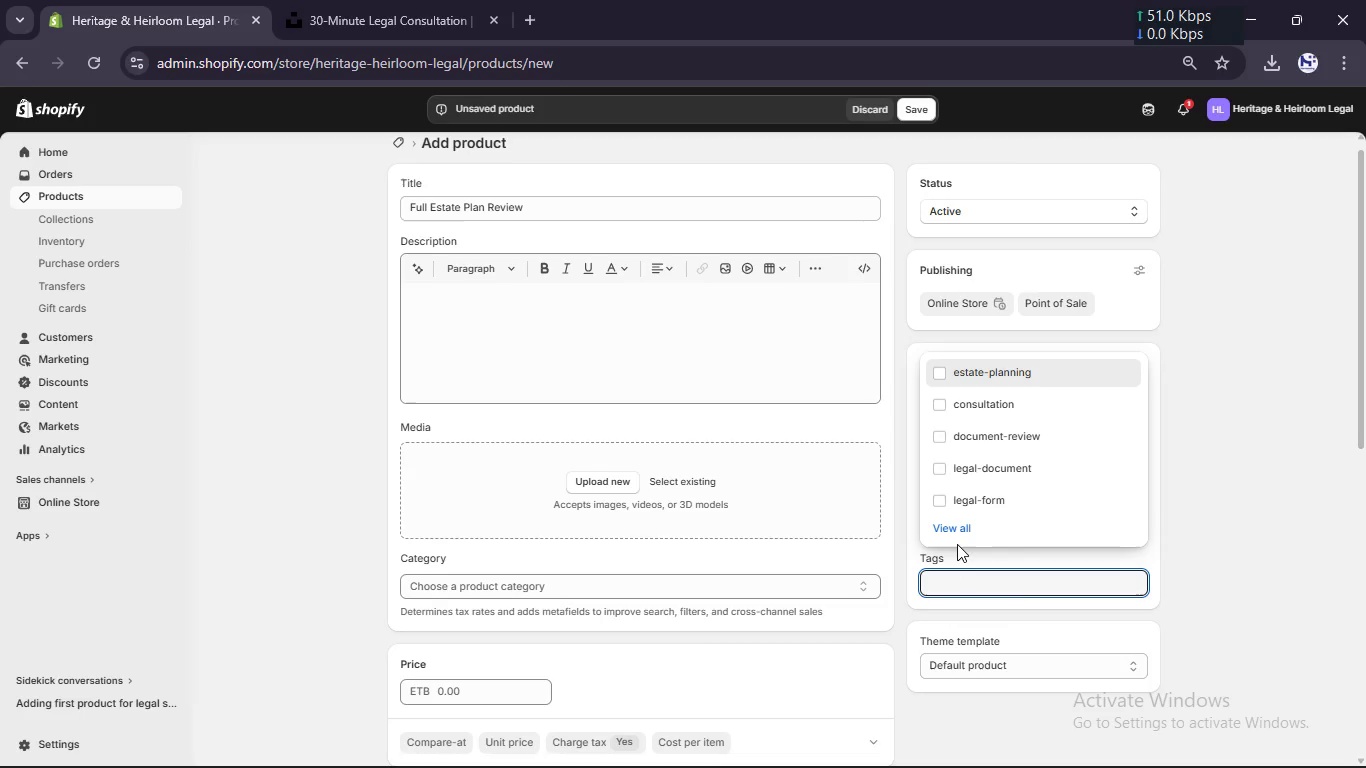 
type(estate-revi, leaga)
key(Backspace)
key(Backspace)
key(Backspace)
type(gal-service, full-review)
 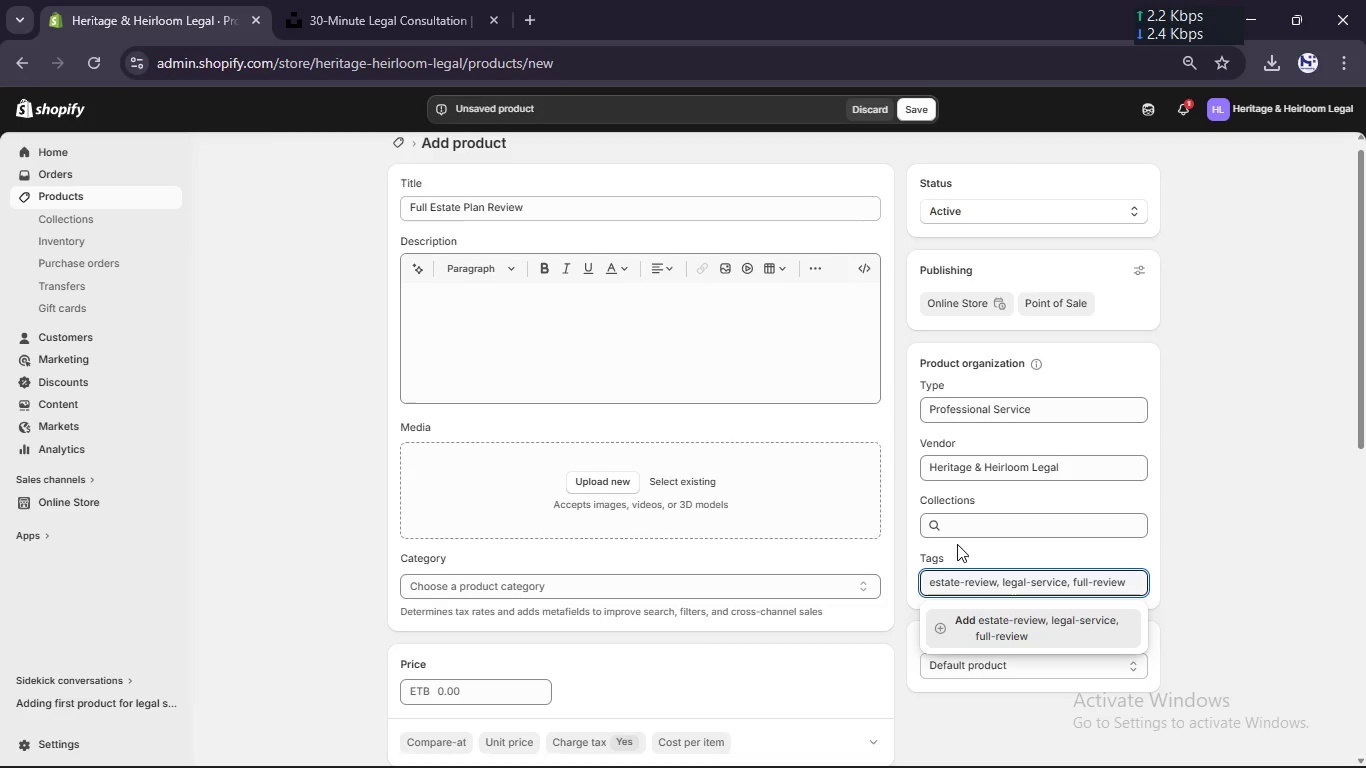 
key(Enter)
 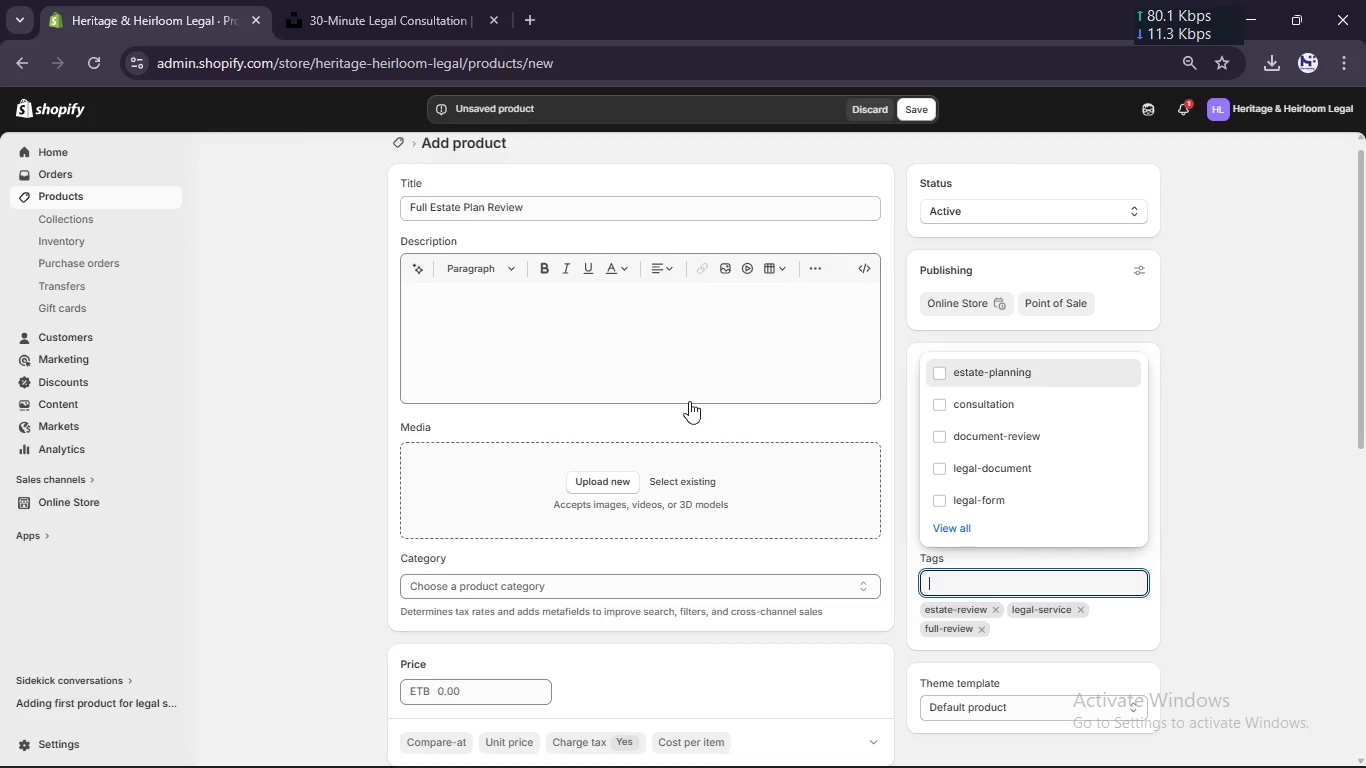 
scroll: coordinate [666, 358], scroll_direction: down, amount: 26.0
 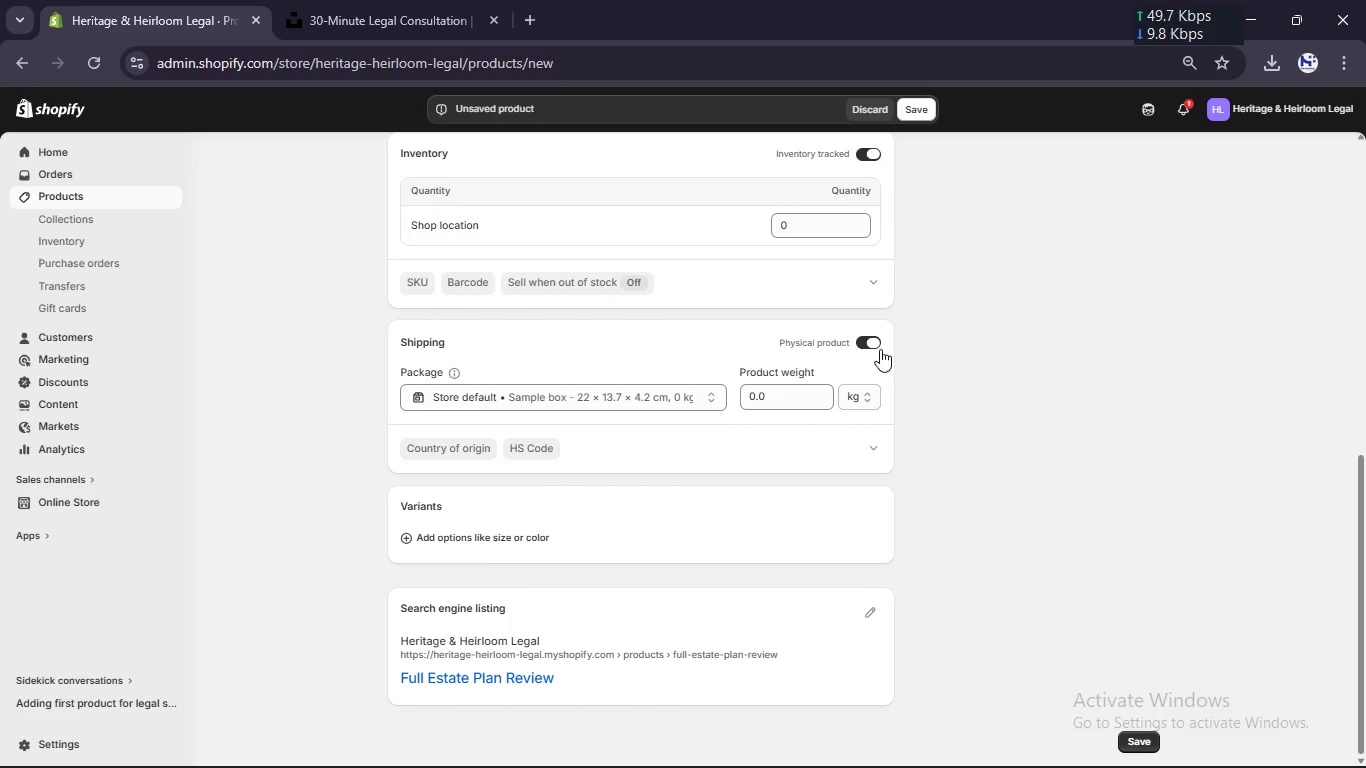 
left_click([880, 349])
 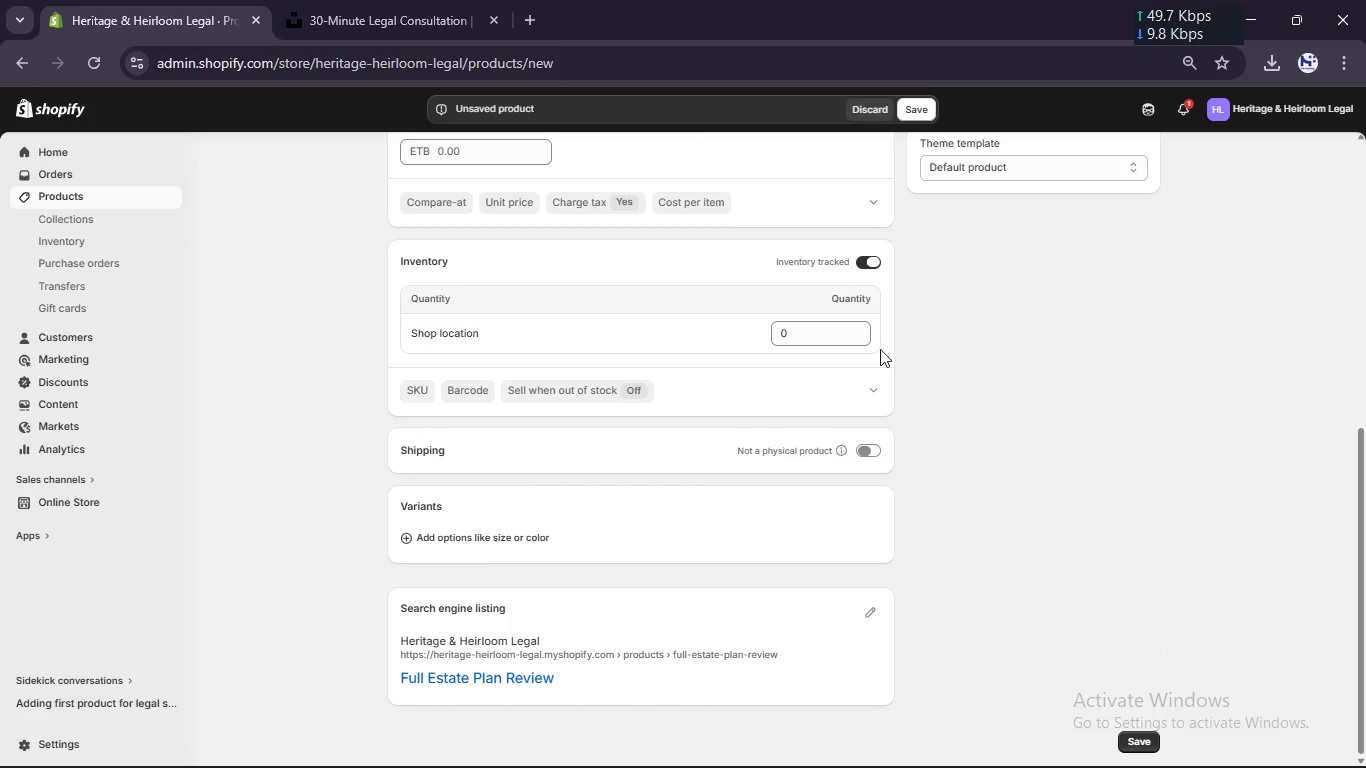 
scroll: coordinate [880, 349], scroll_direction: down, amount: 4.0
 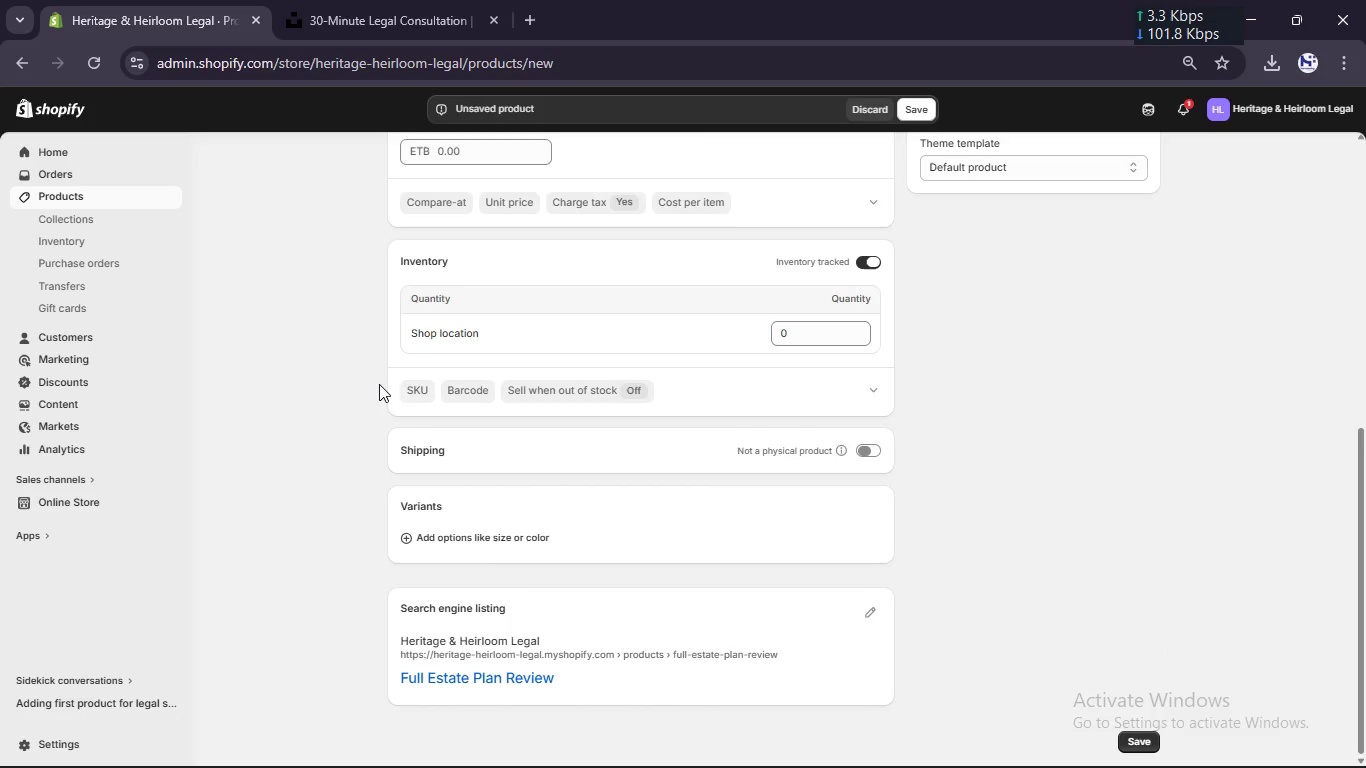 
left_click([417, 399])
 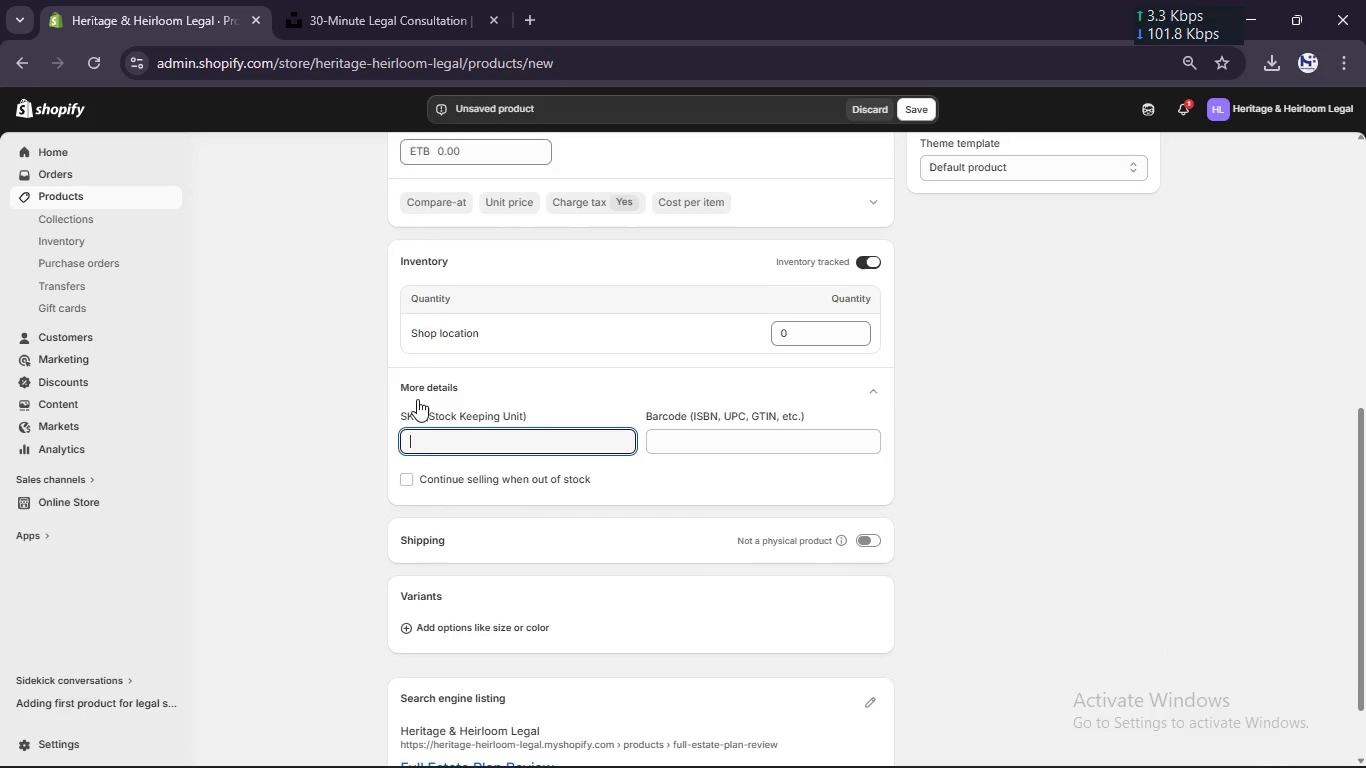 
scroll: coordinate [417, 399], scroll_direction: down, amount: 1.0
 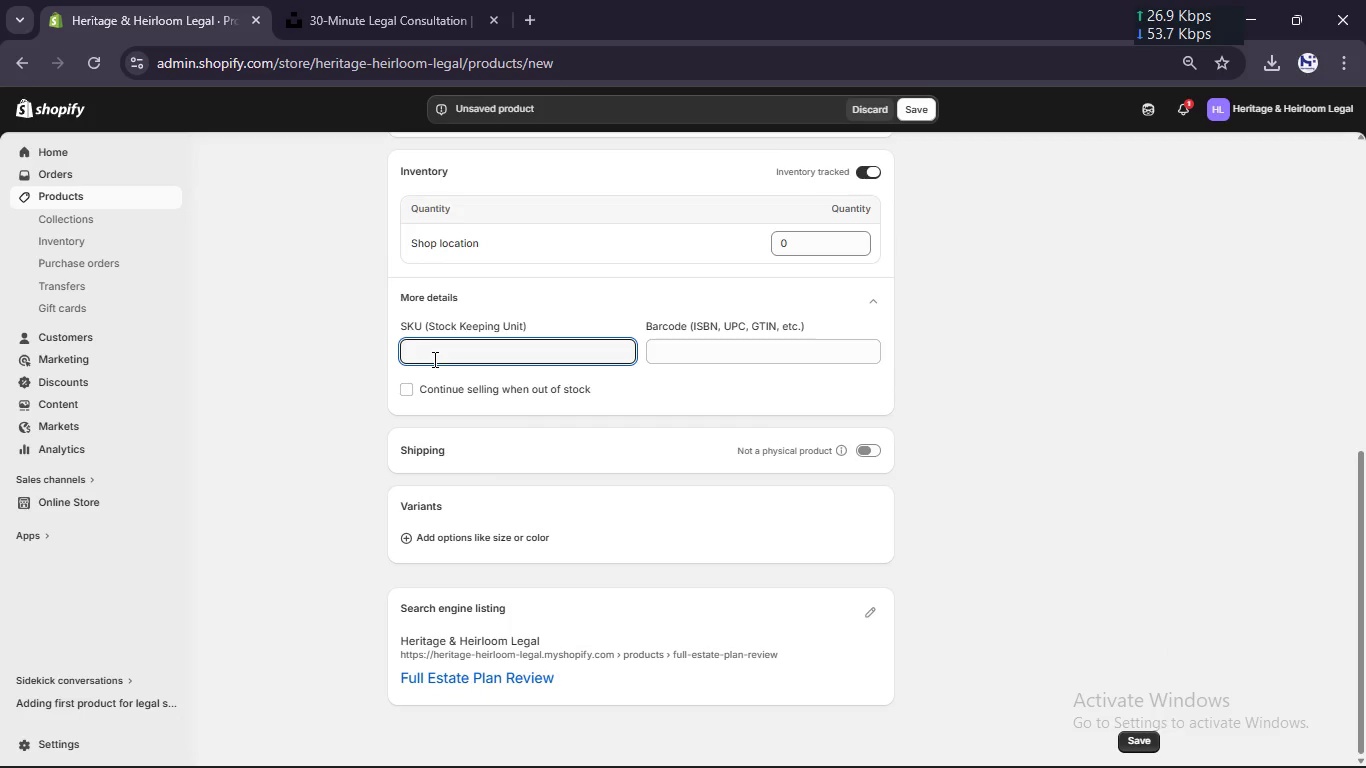 
type(HHL-SVC-006)
 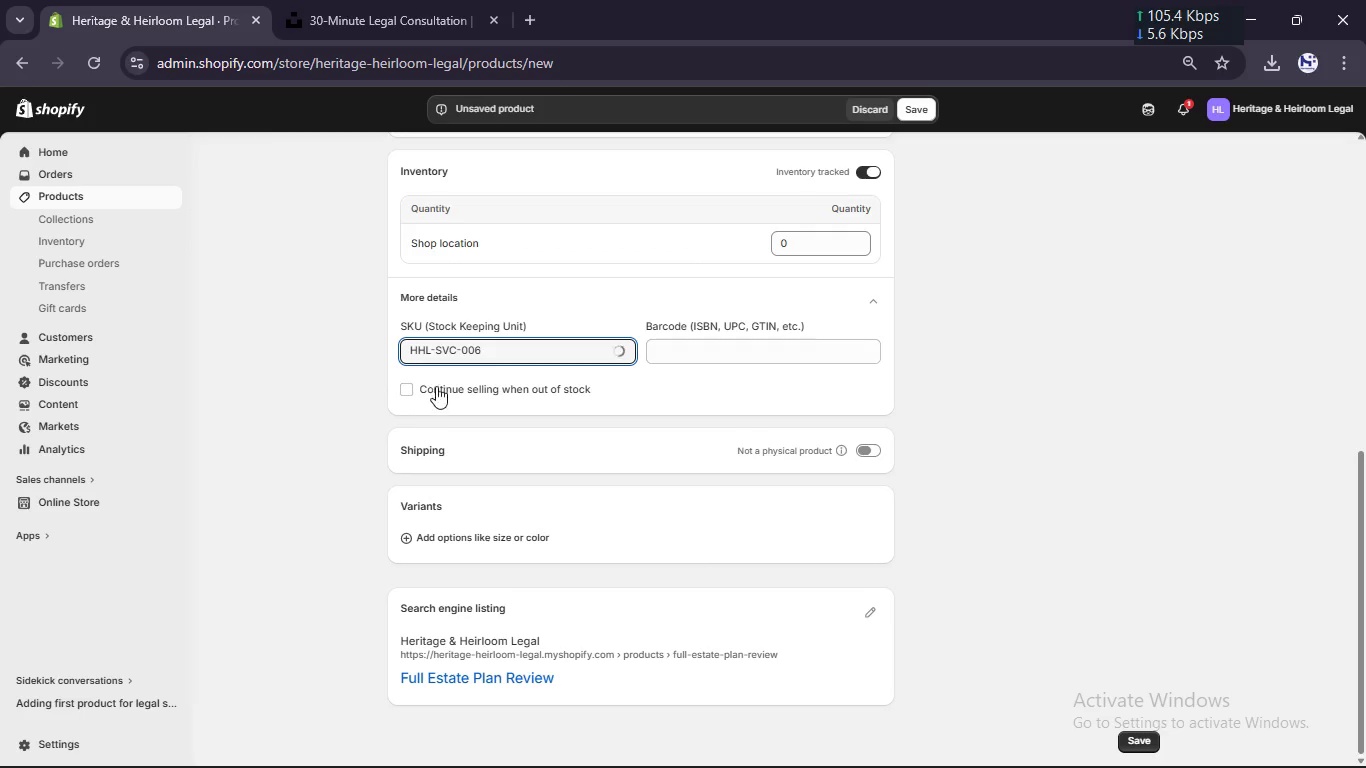 
left_click([436, 389])
 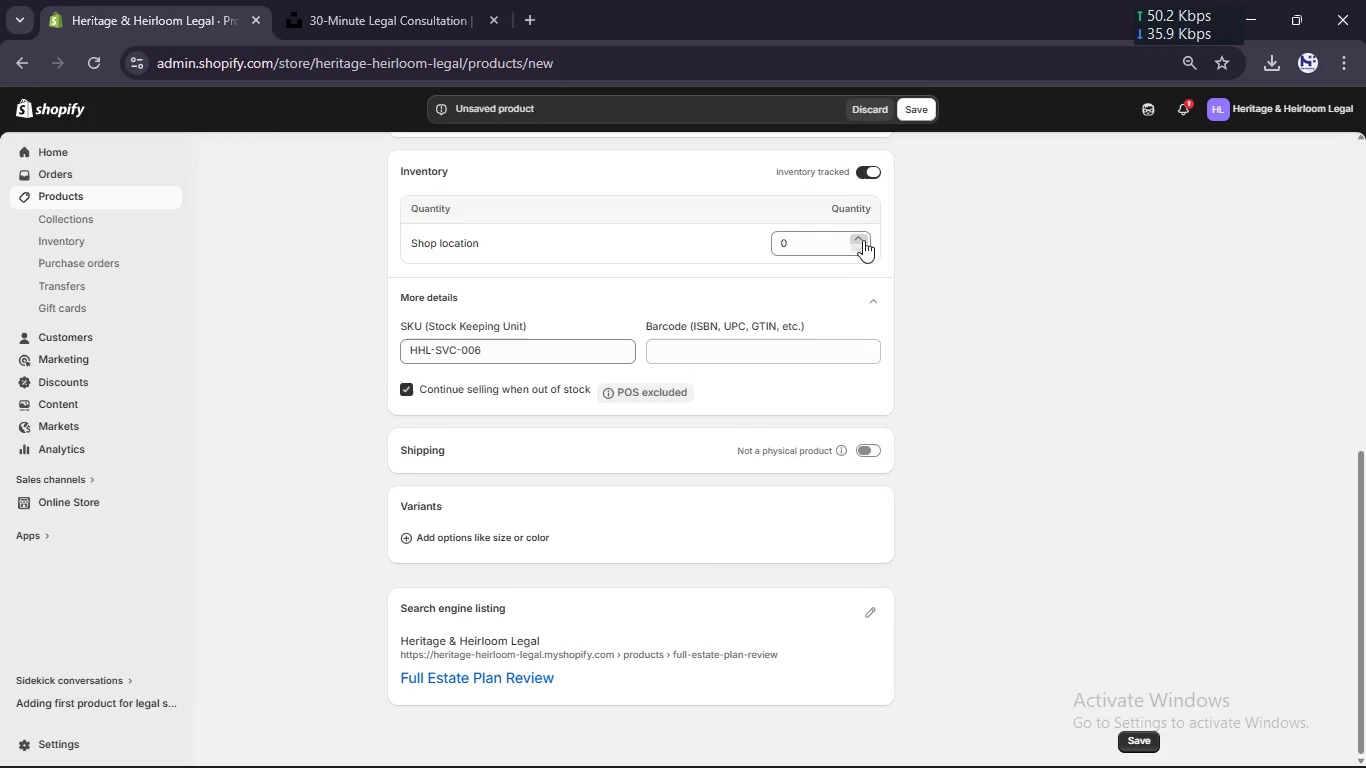 
left_click([853, 238])
 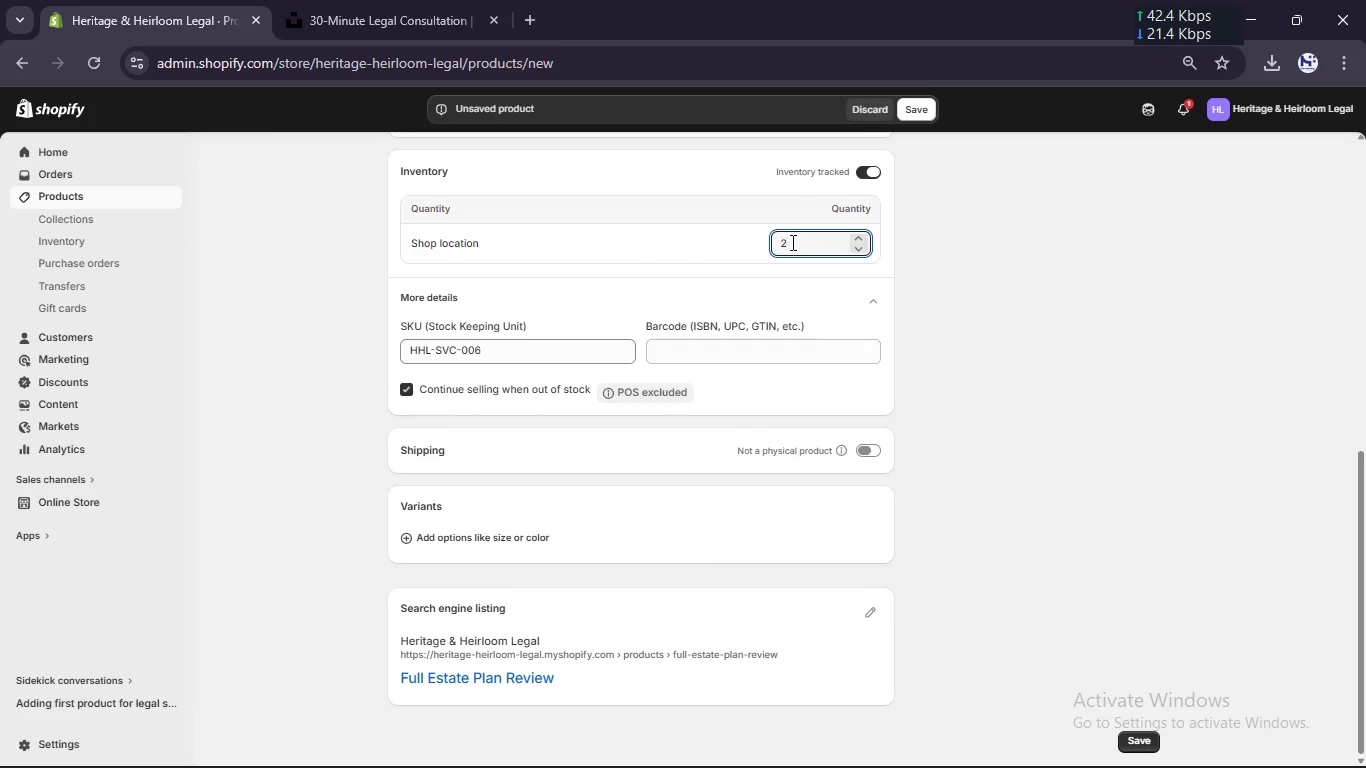 
left_click([791, 242])
 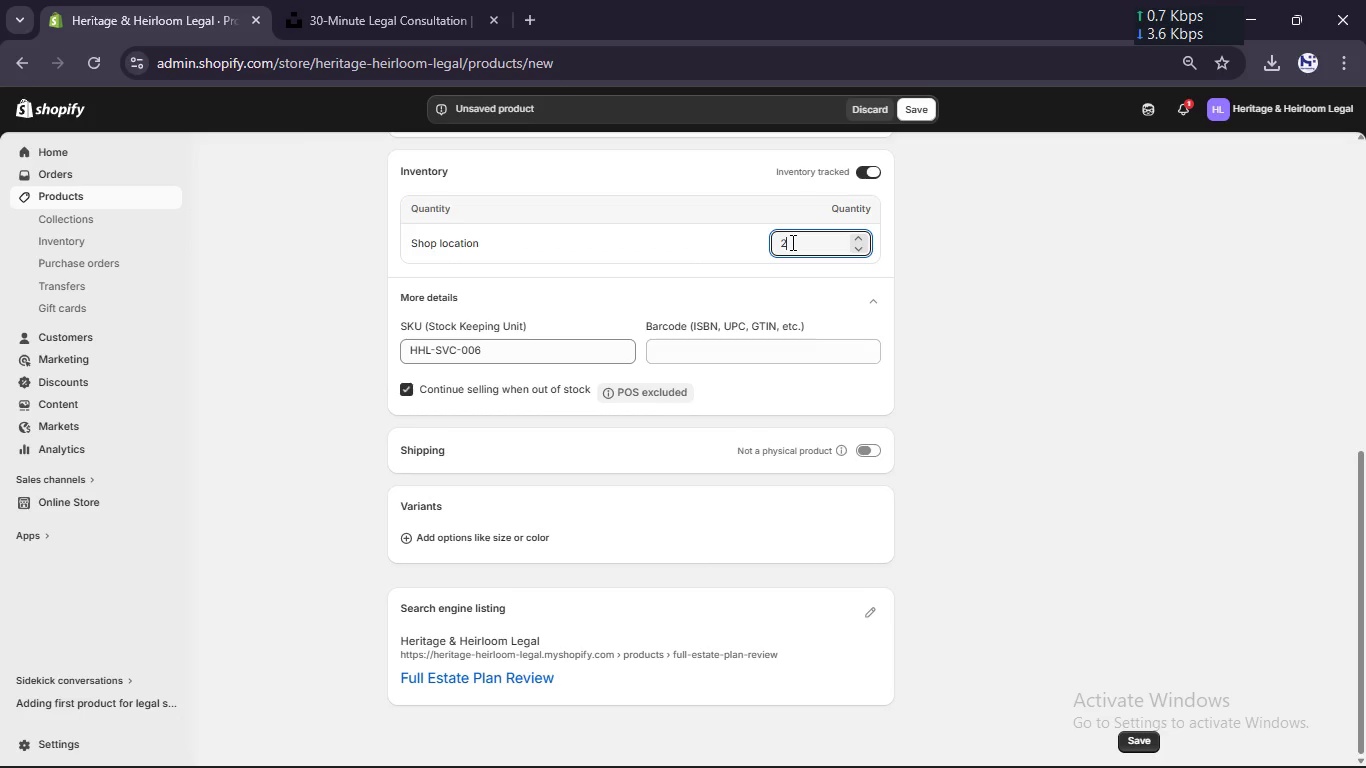 
key(Backspace)
 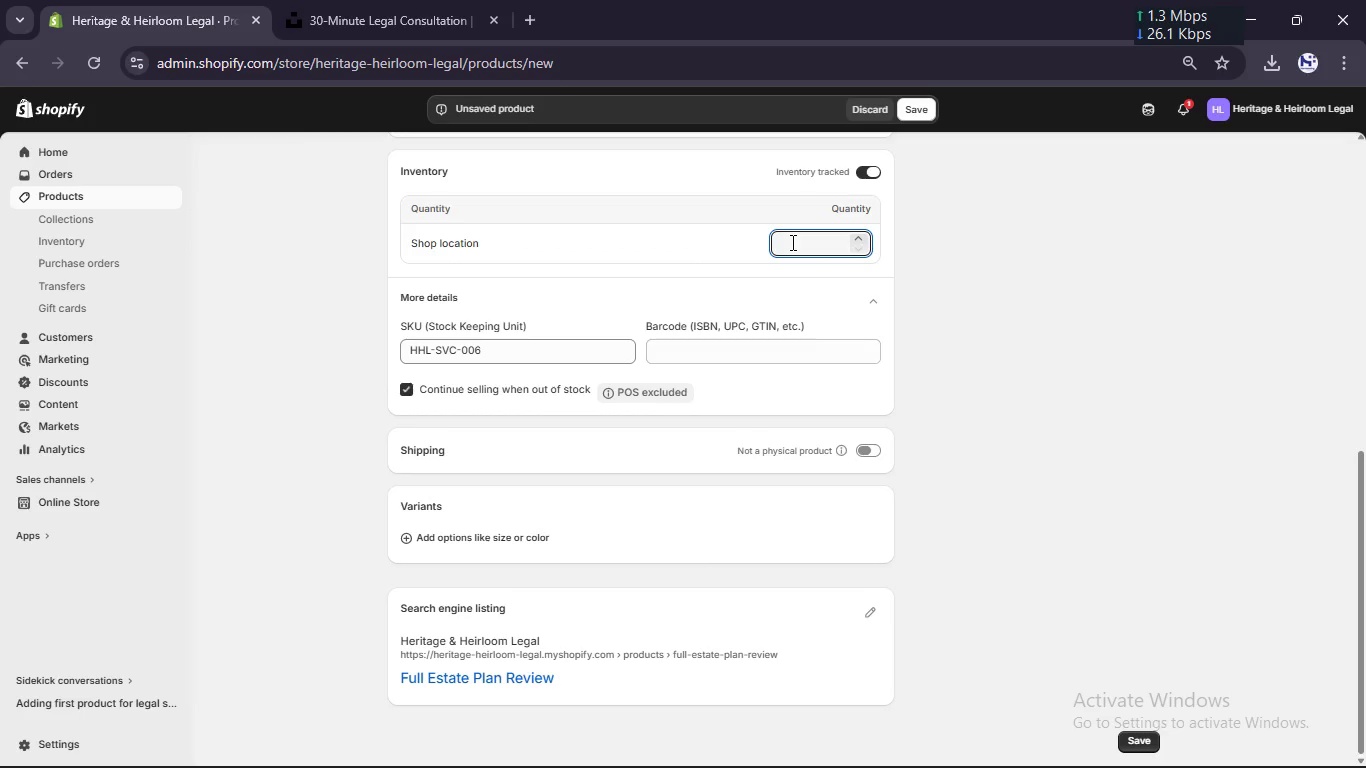 
key(Numpad5)
 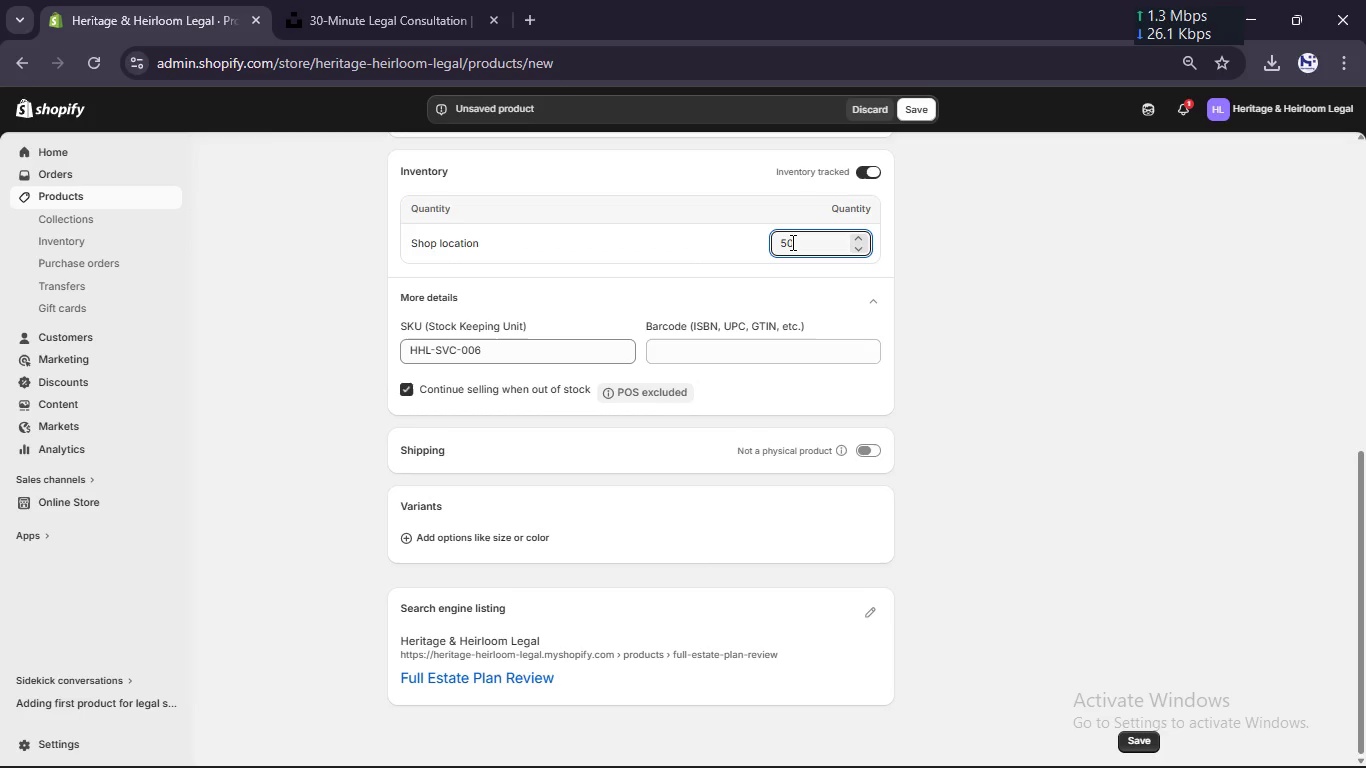 
key(Numpad0)
 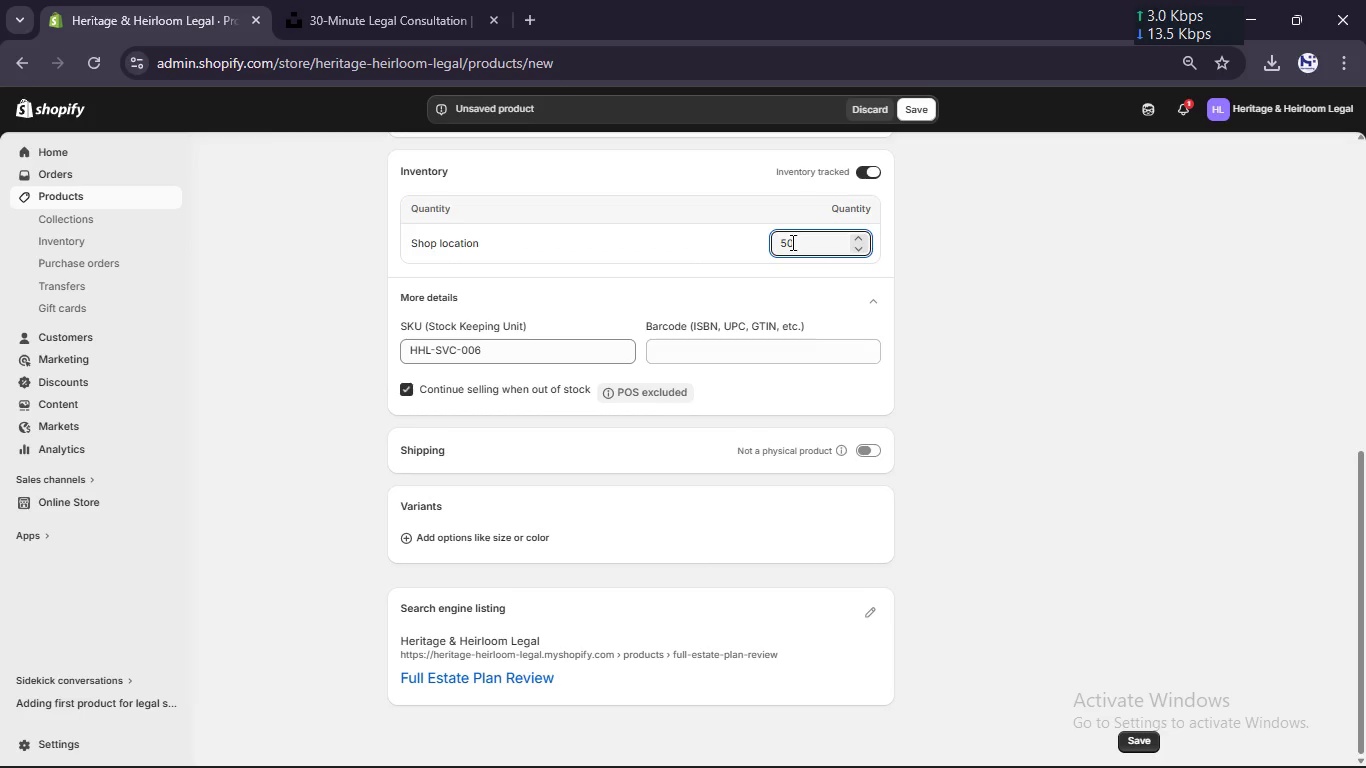 
scroll: coordinate [791, 242], scroll_direction: down, amount: 5.0
 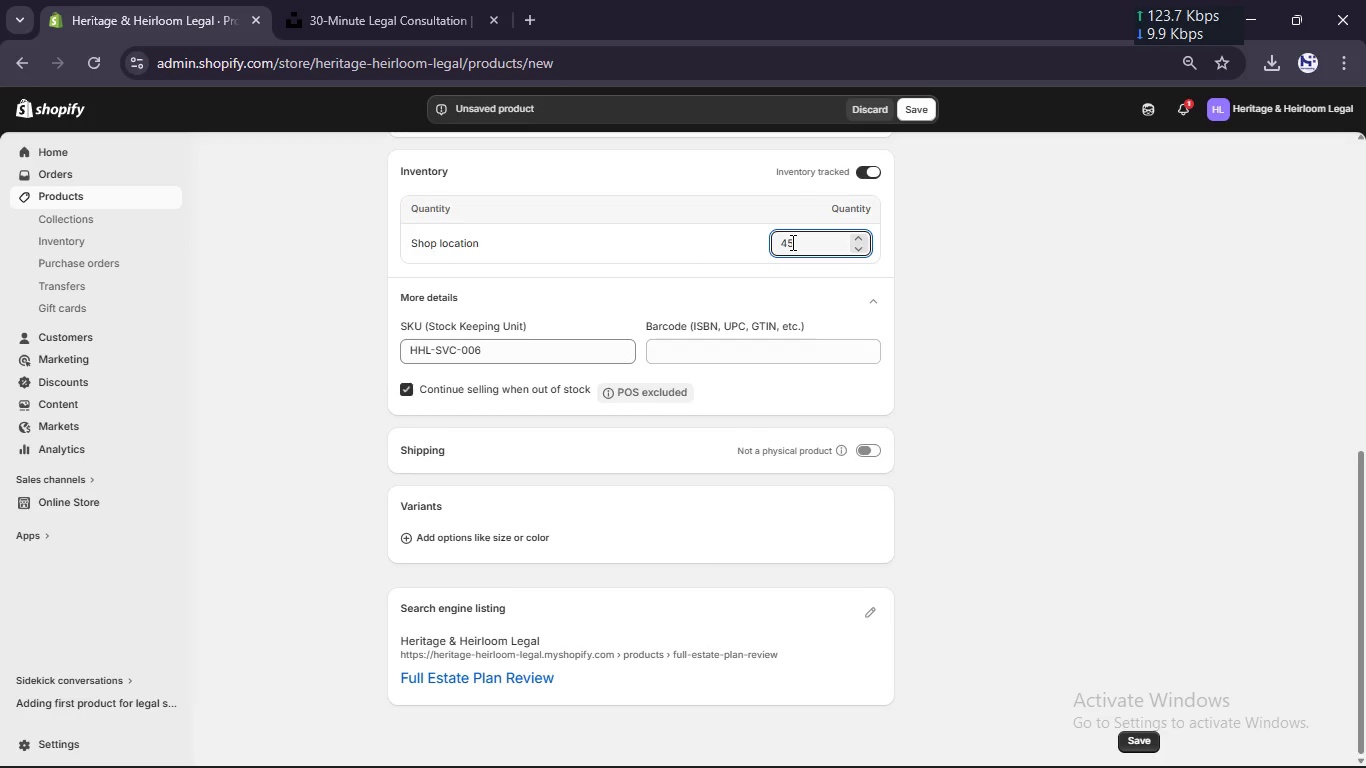 
scroll: coordinate [791, 242], scroll_direction: up, amount: 4.0
 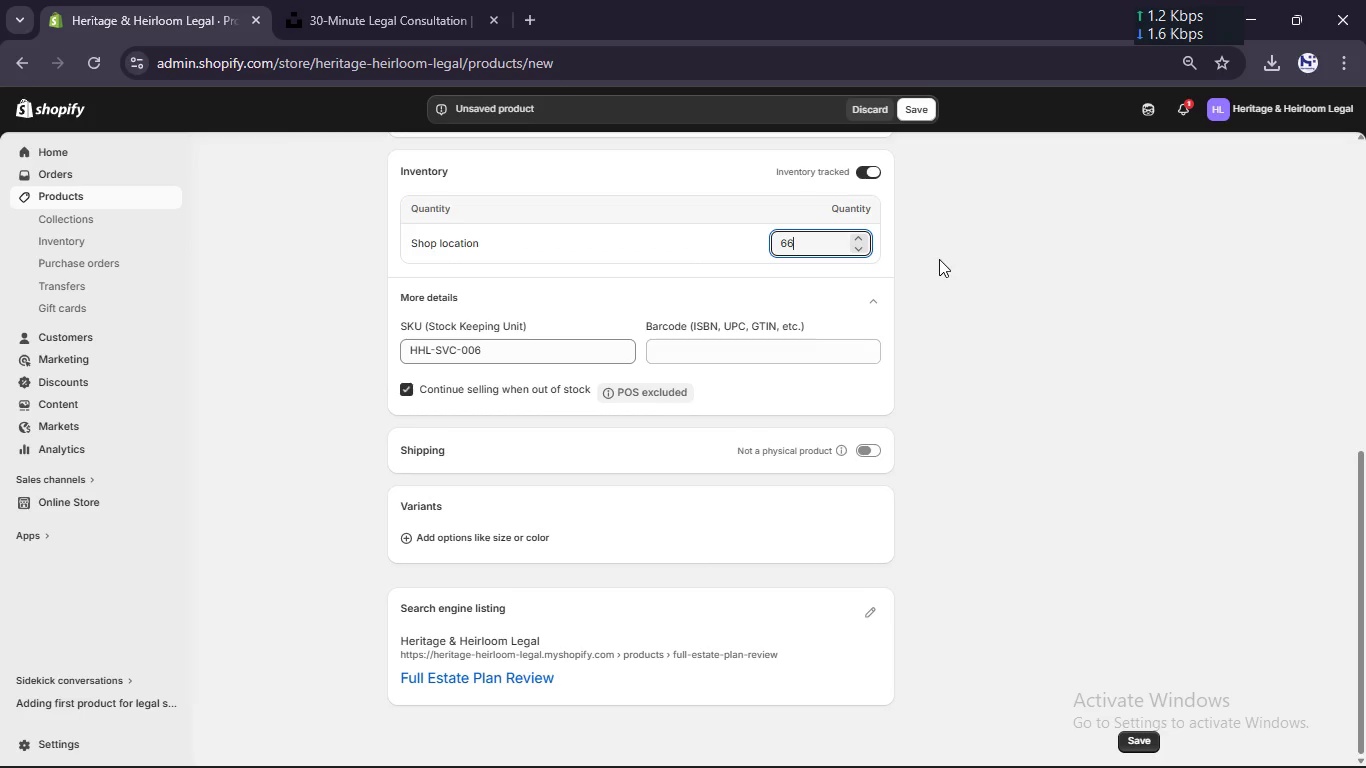 
key(Backspace)
 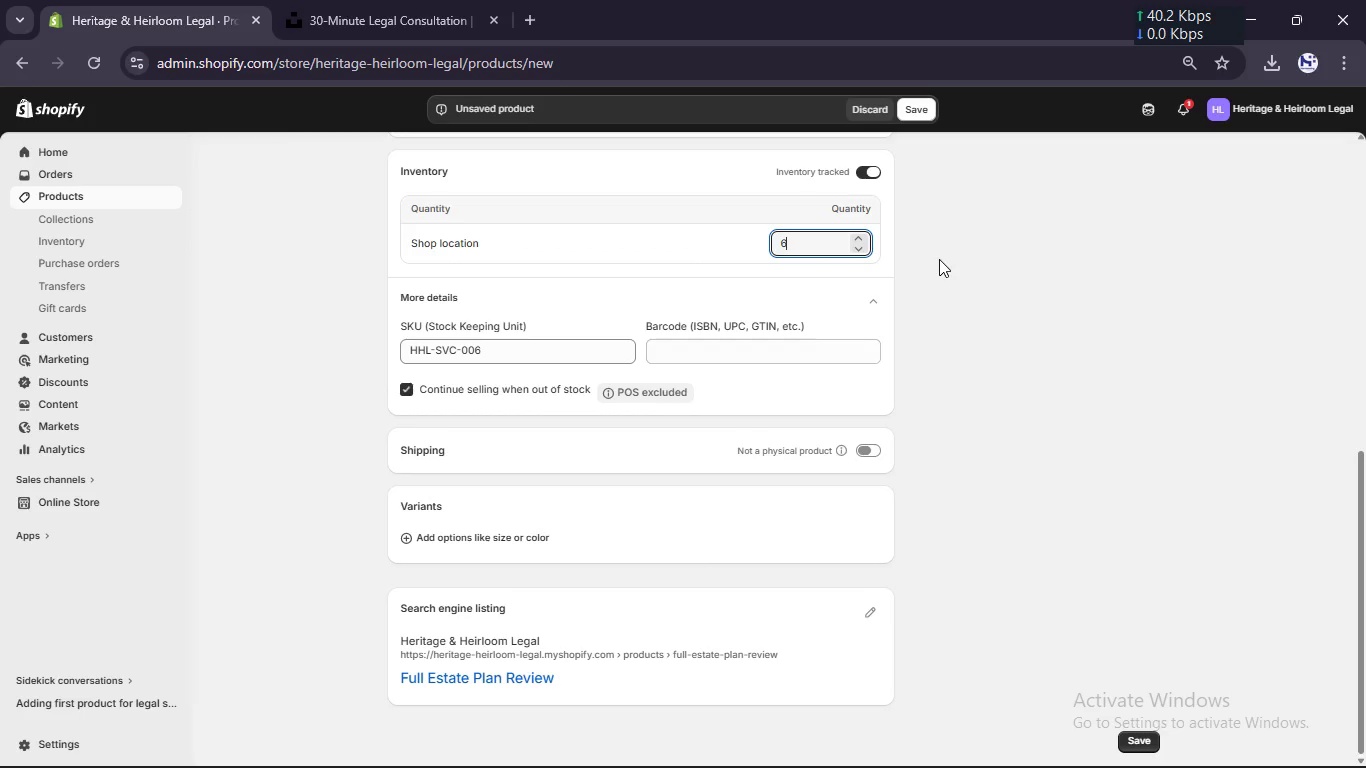 
key(Backspace)
 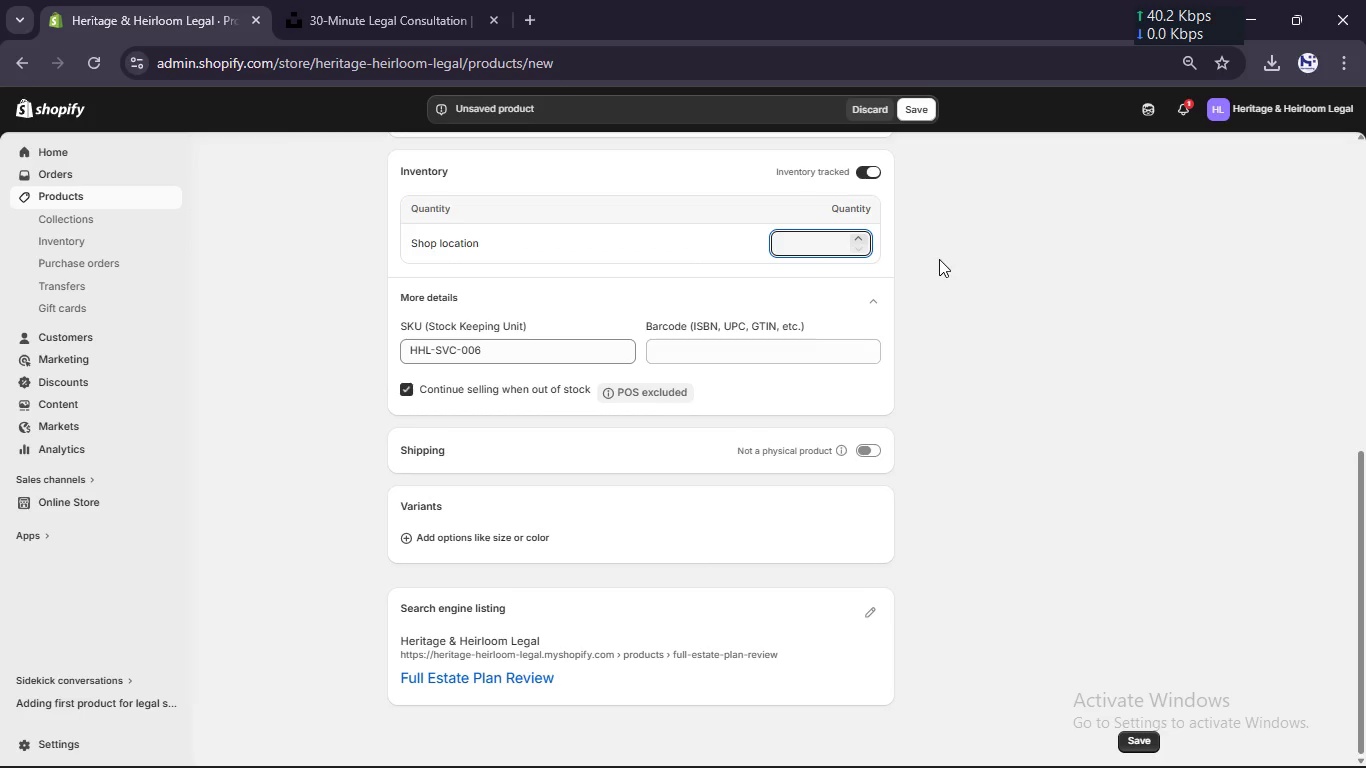 
key(Numpad5)
 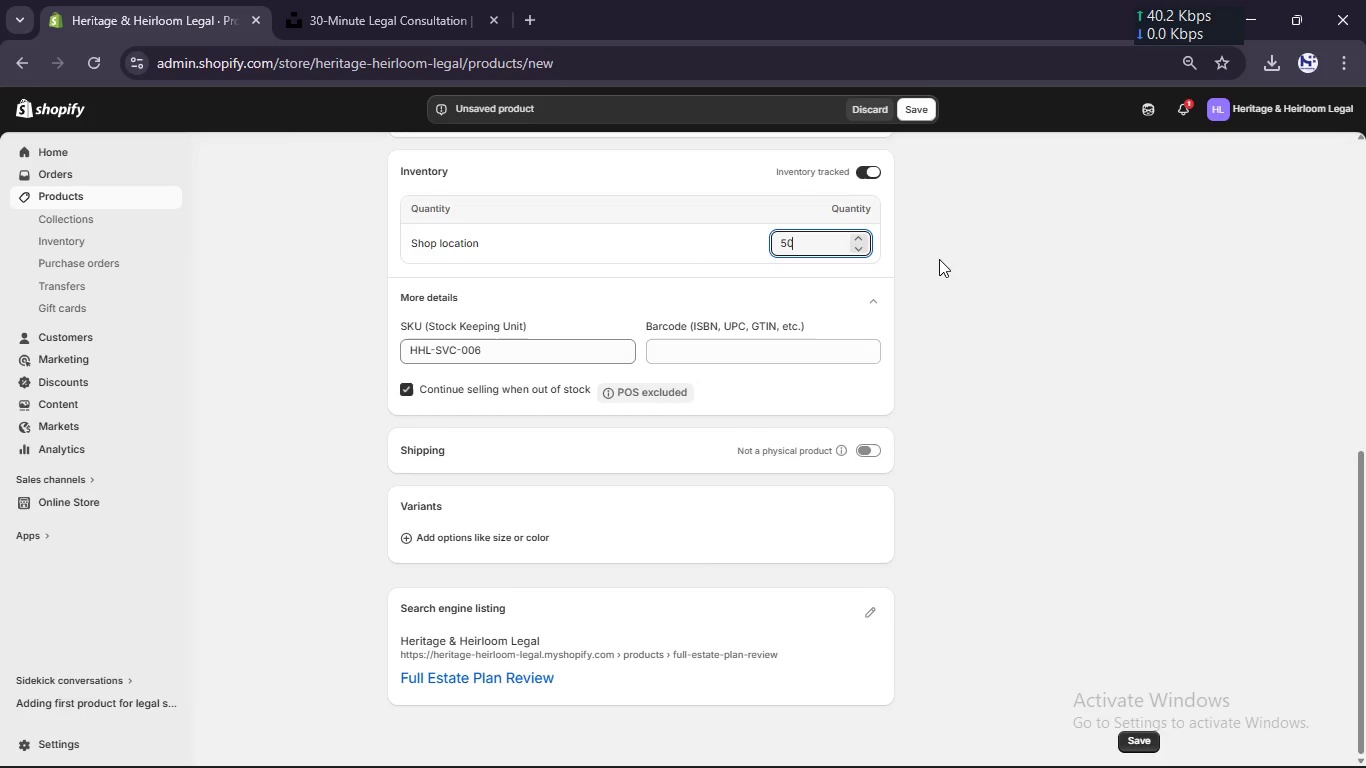 
key(Numpad0)
 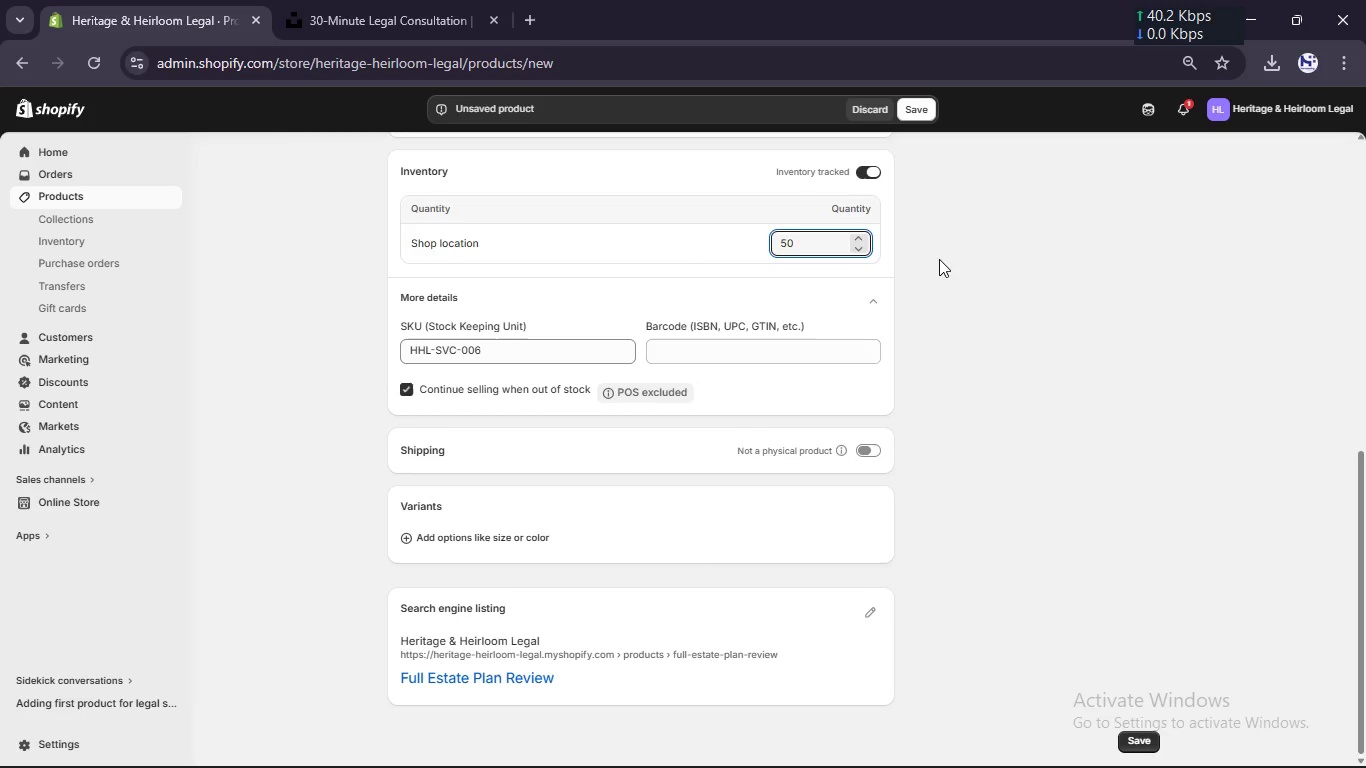 
left_click([939, 259])
 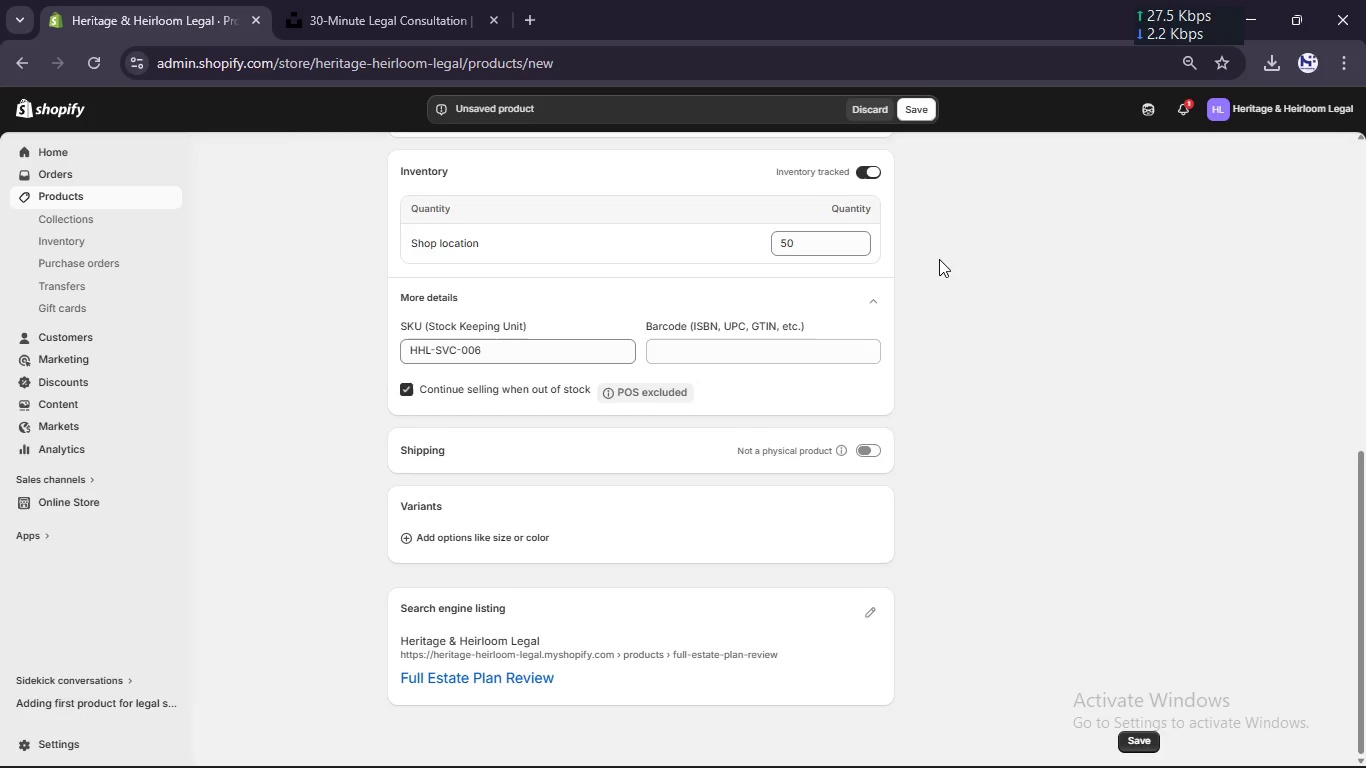 
scroll: coordinate [939, 259], scroll_direction: up, amount: 1.0
 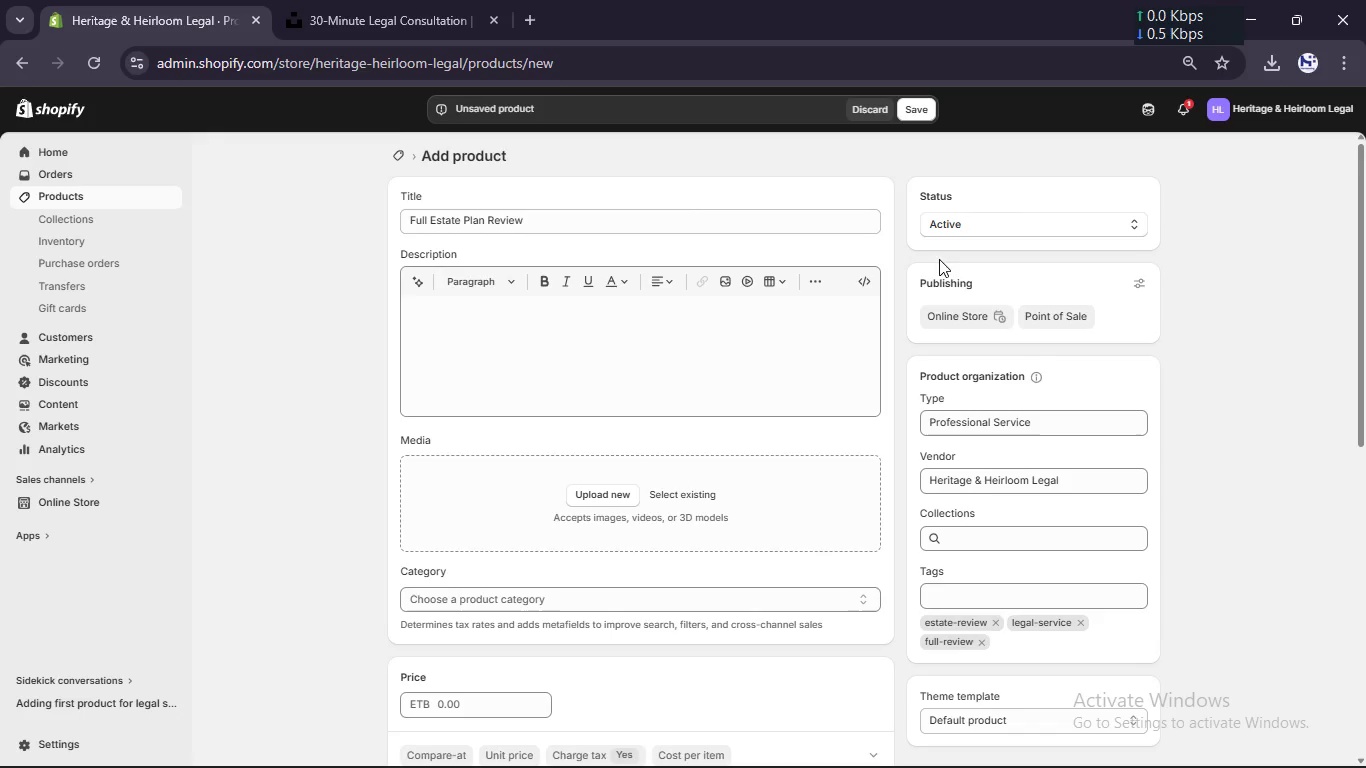 
scroll: coordinate [939, 259], scroll_direction: down, amount: 1.0
 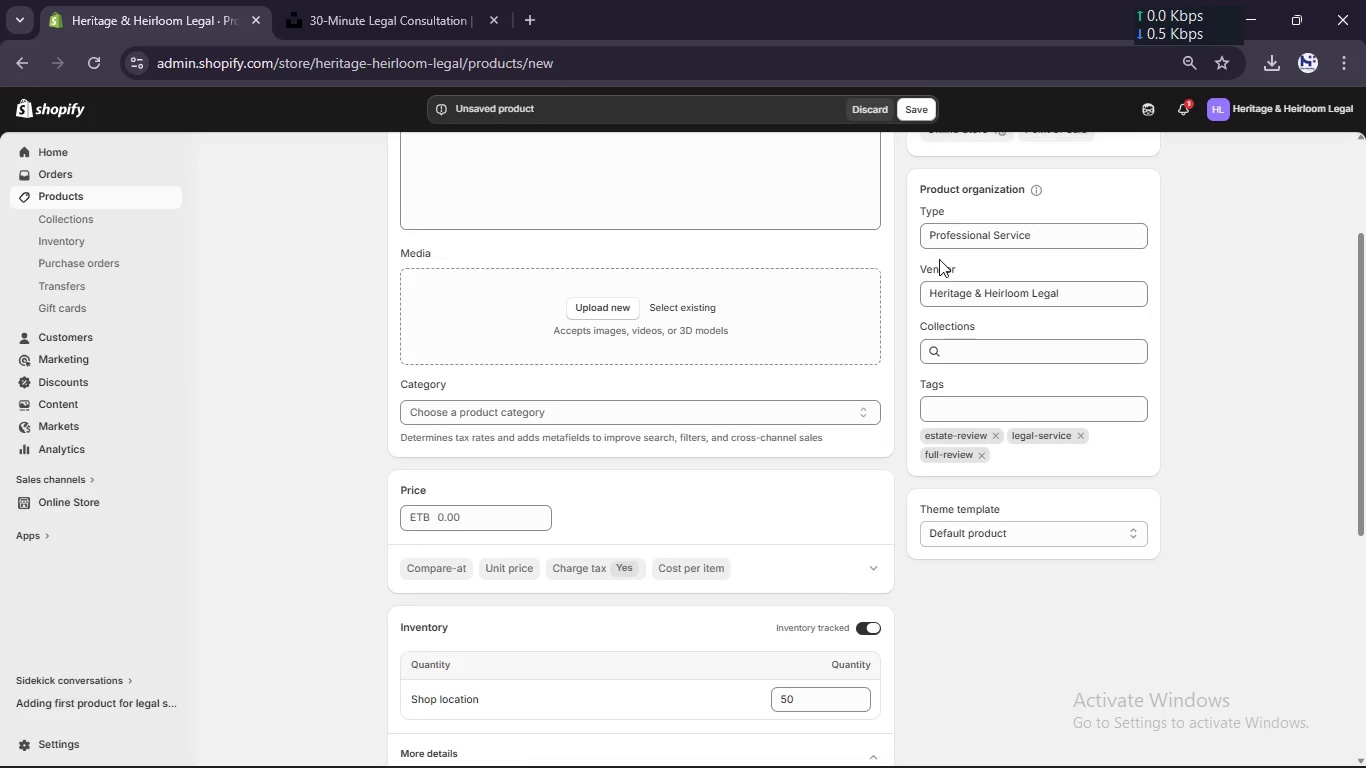 
scroll: coordinate [939, 259], scroll_direction: none, amount: 0.0
 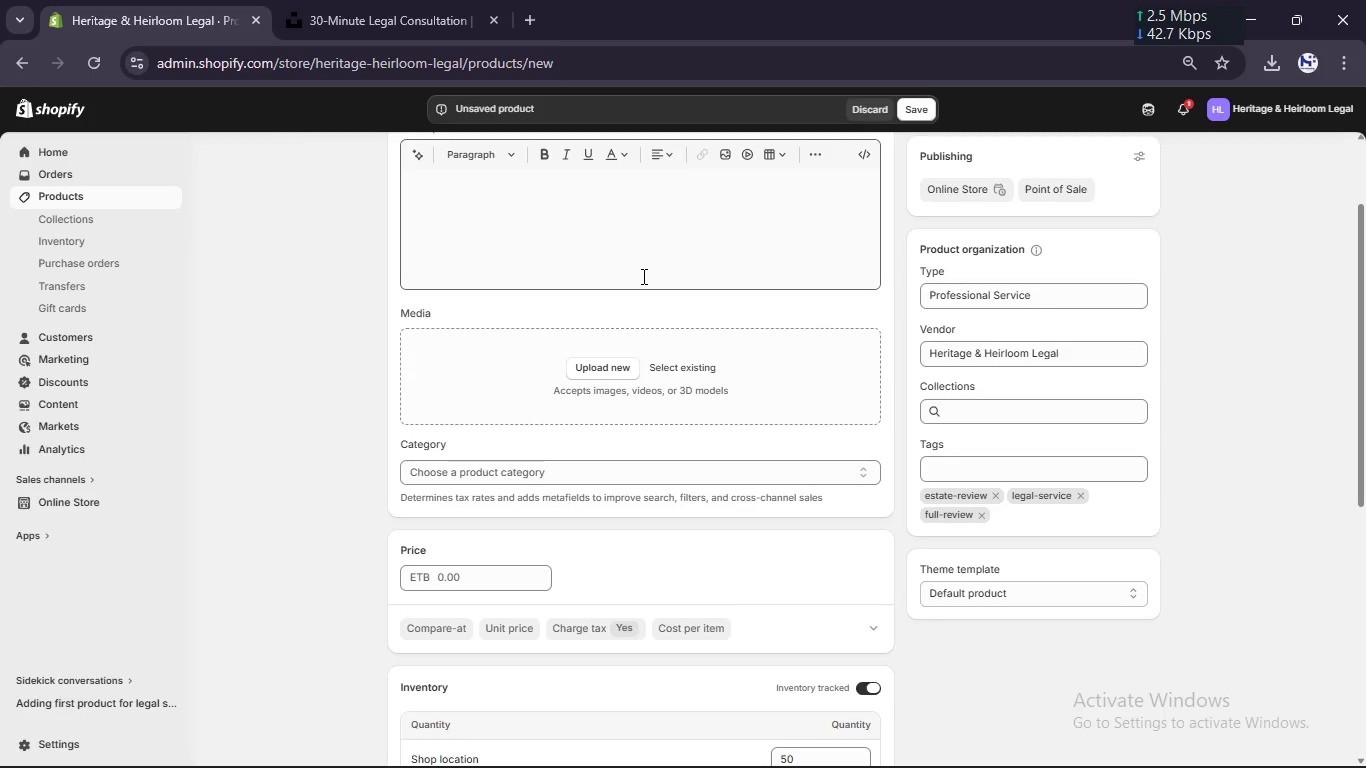 
left_click([642, 276])
 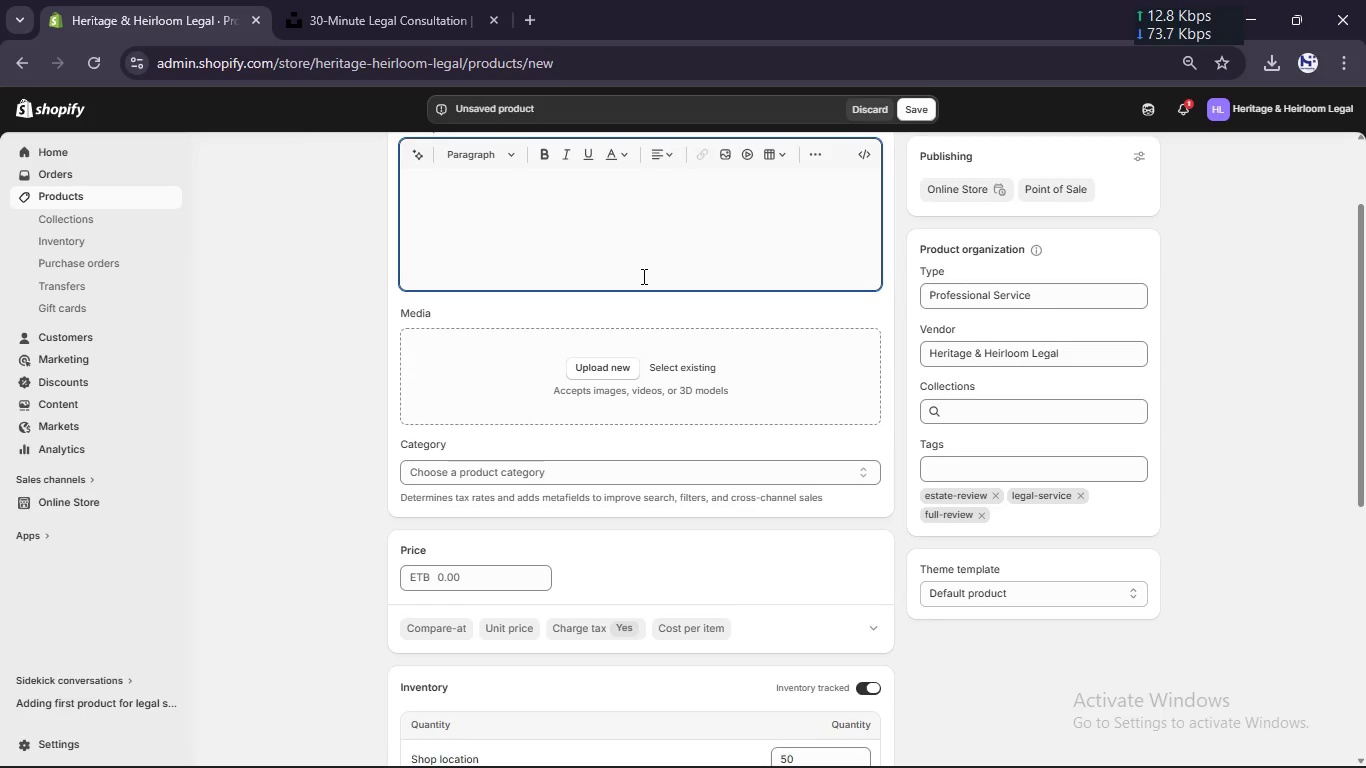 
type(A comprehensie legal reviw of your complete estate plan, including wils, trusts)
 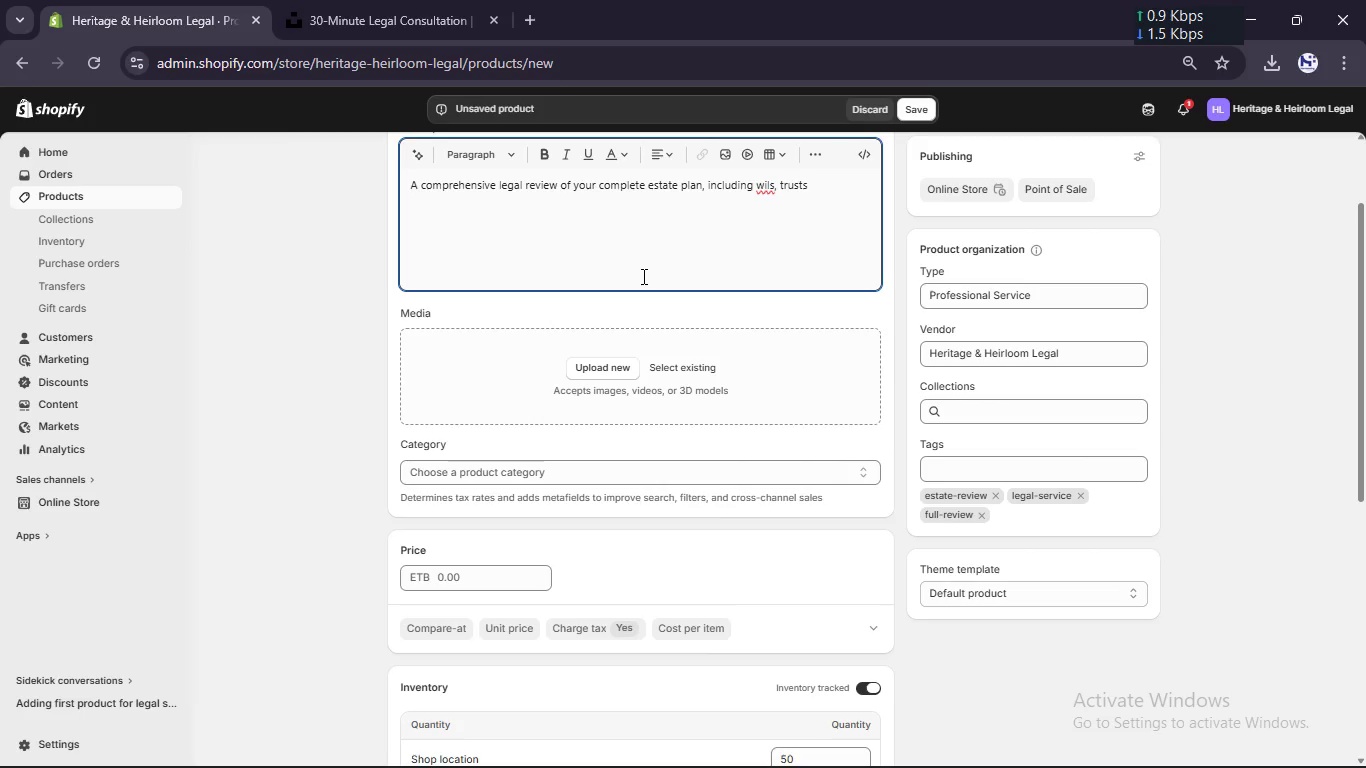 
type(, and supporting documents. Designed to ensue acci)
key(Backspace)
type(uracy, compliancc)
key(Backspace)
type(ce)
key(Backspace)
key(Backspace)
type(e, and long-term protection)
 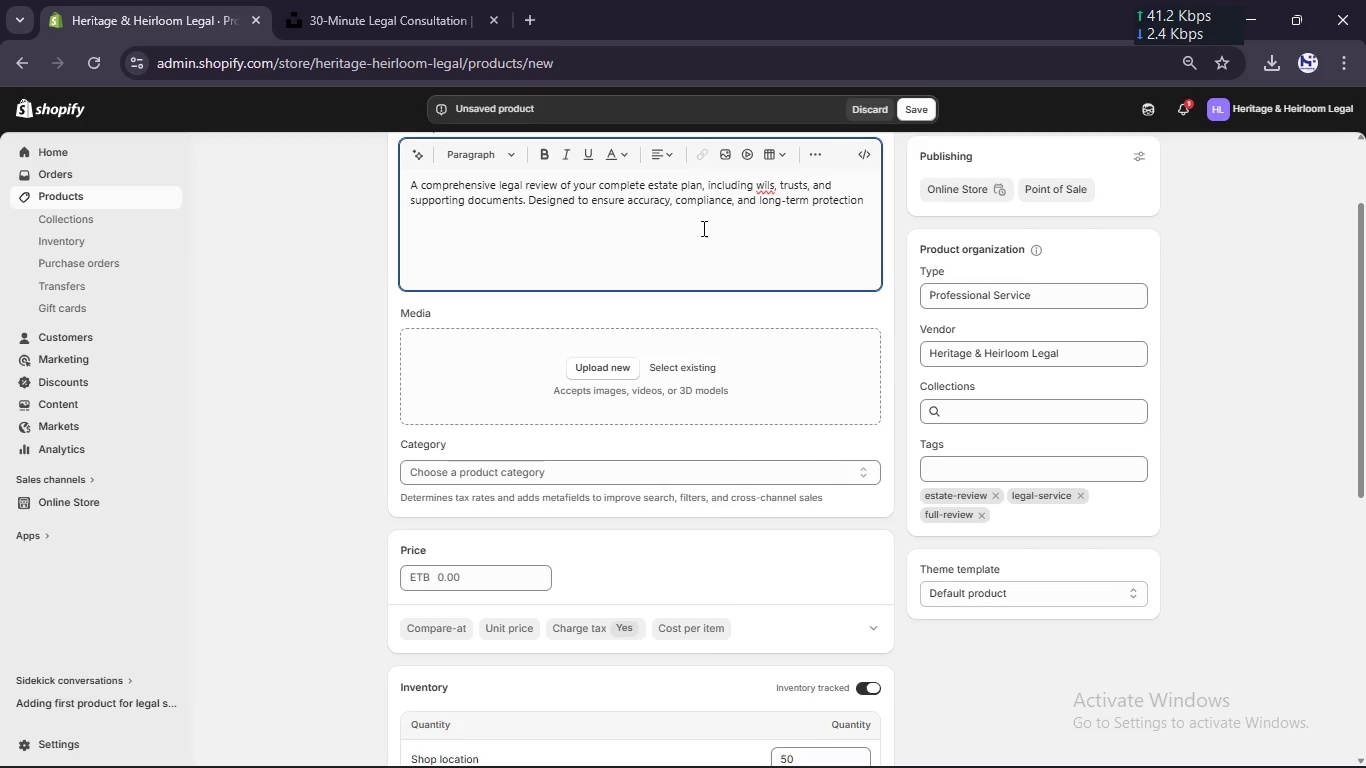 
left_click([766, 199])
 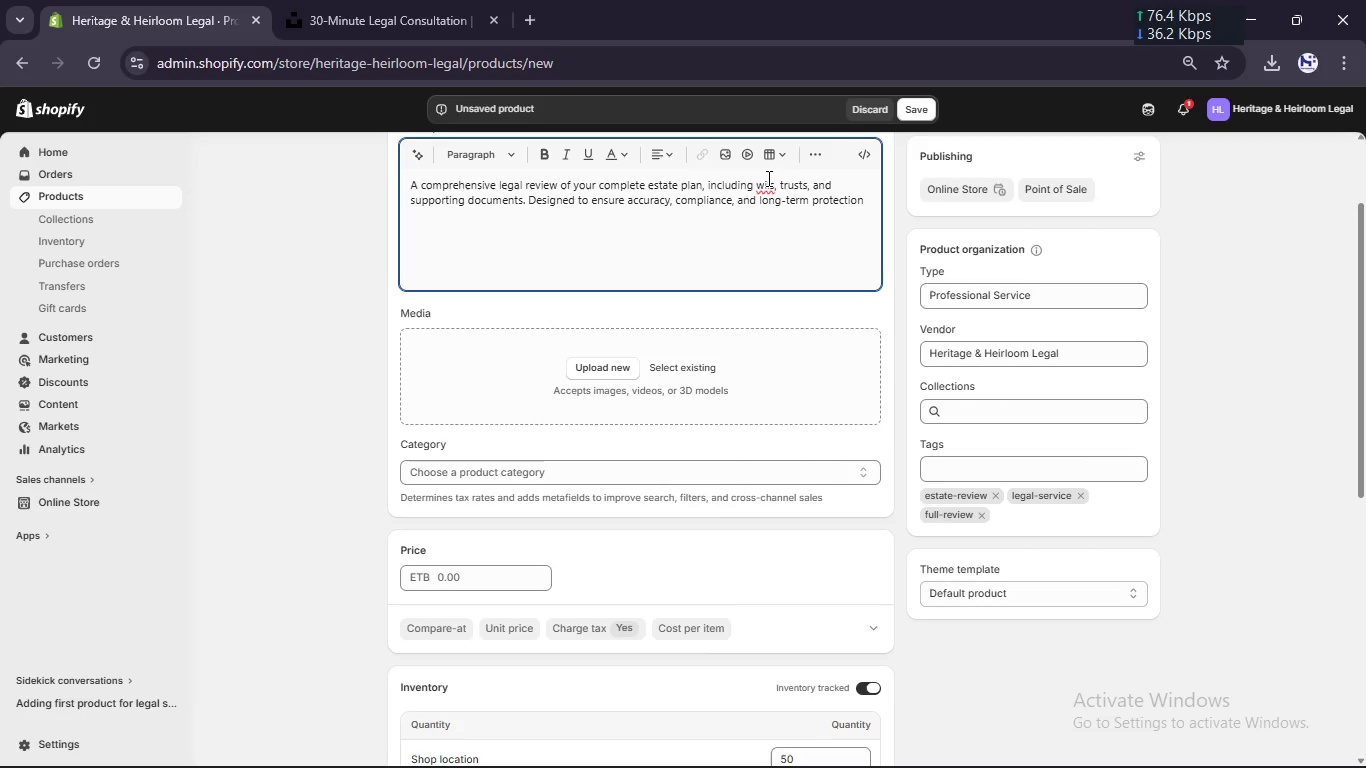 
left_click([767, 178])
 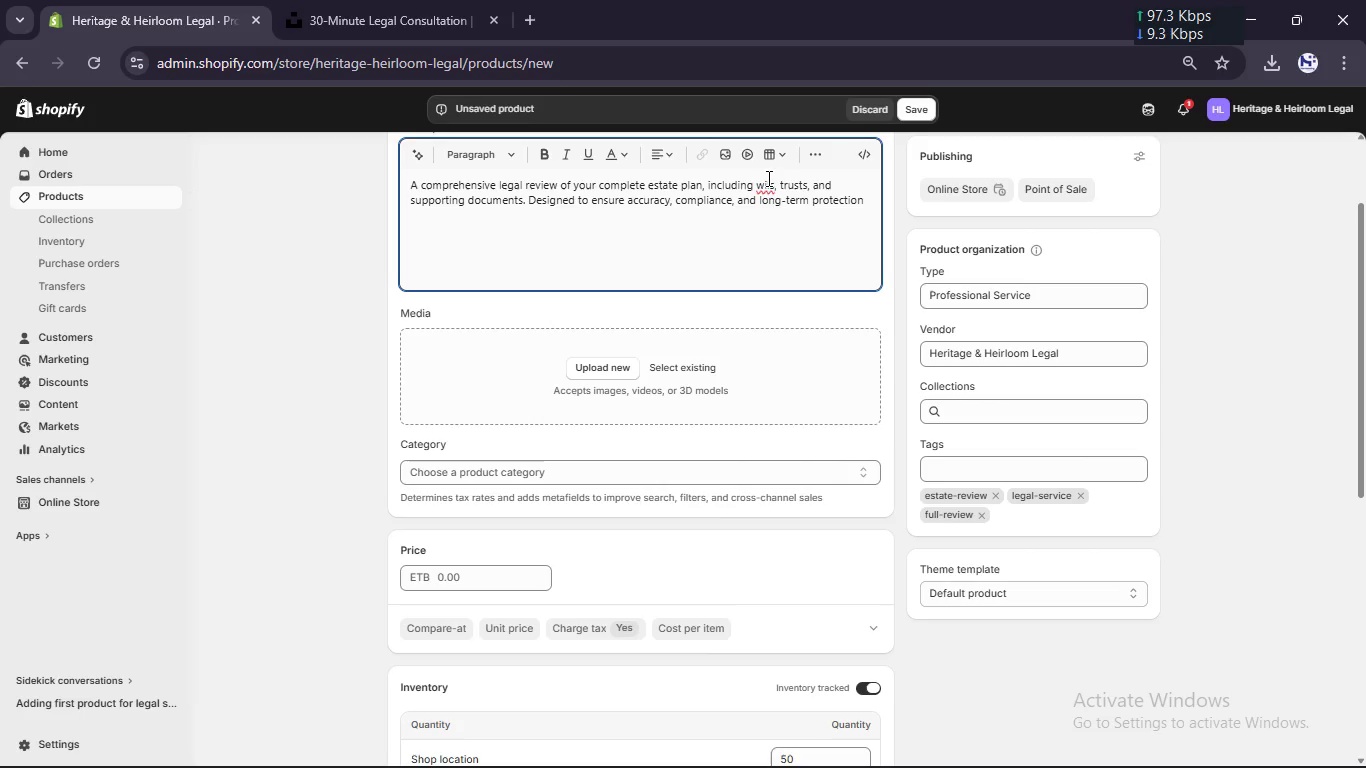 
key(I)
 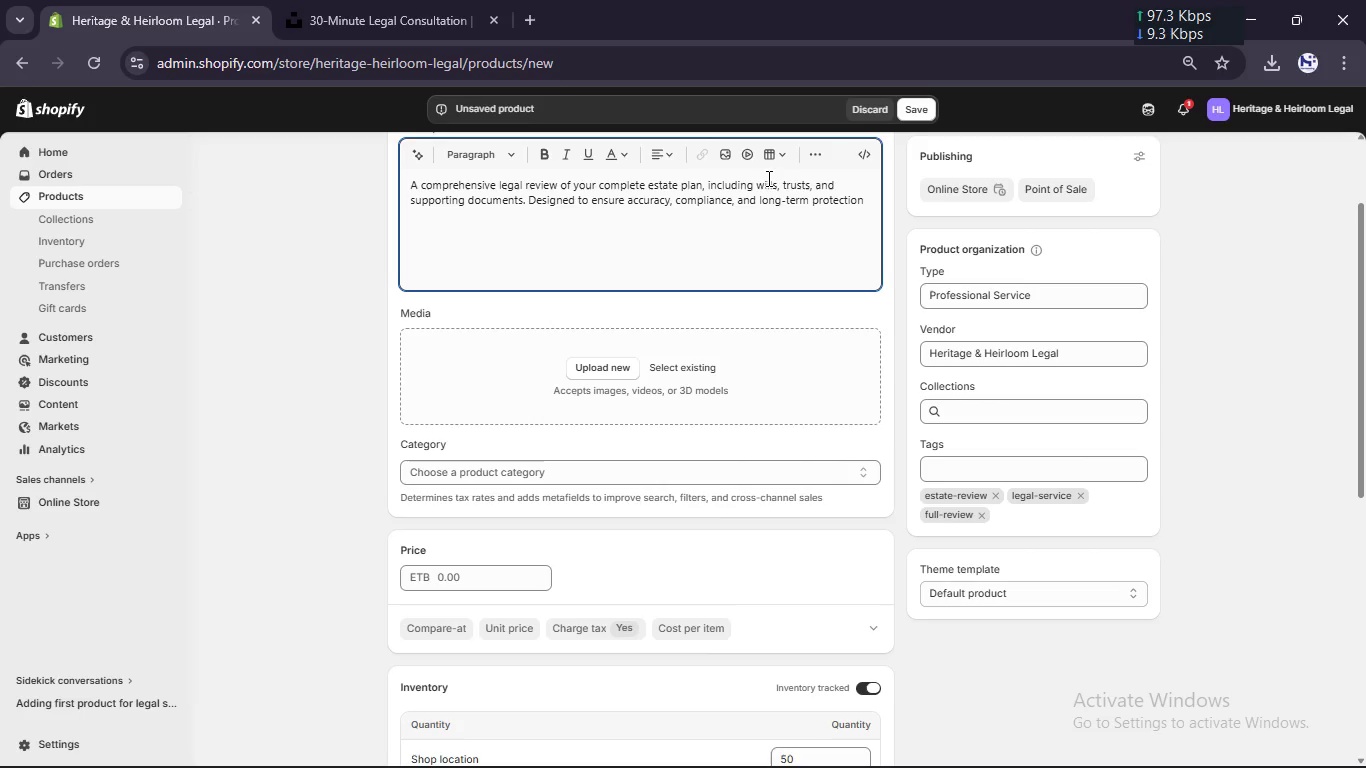 
key(Backspace)
 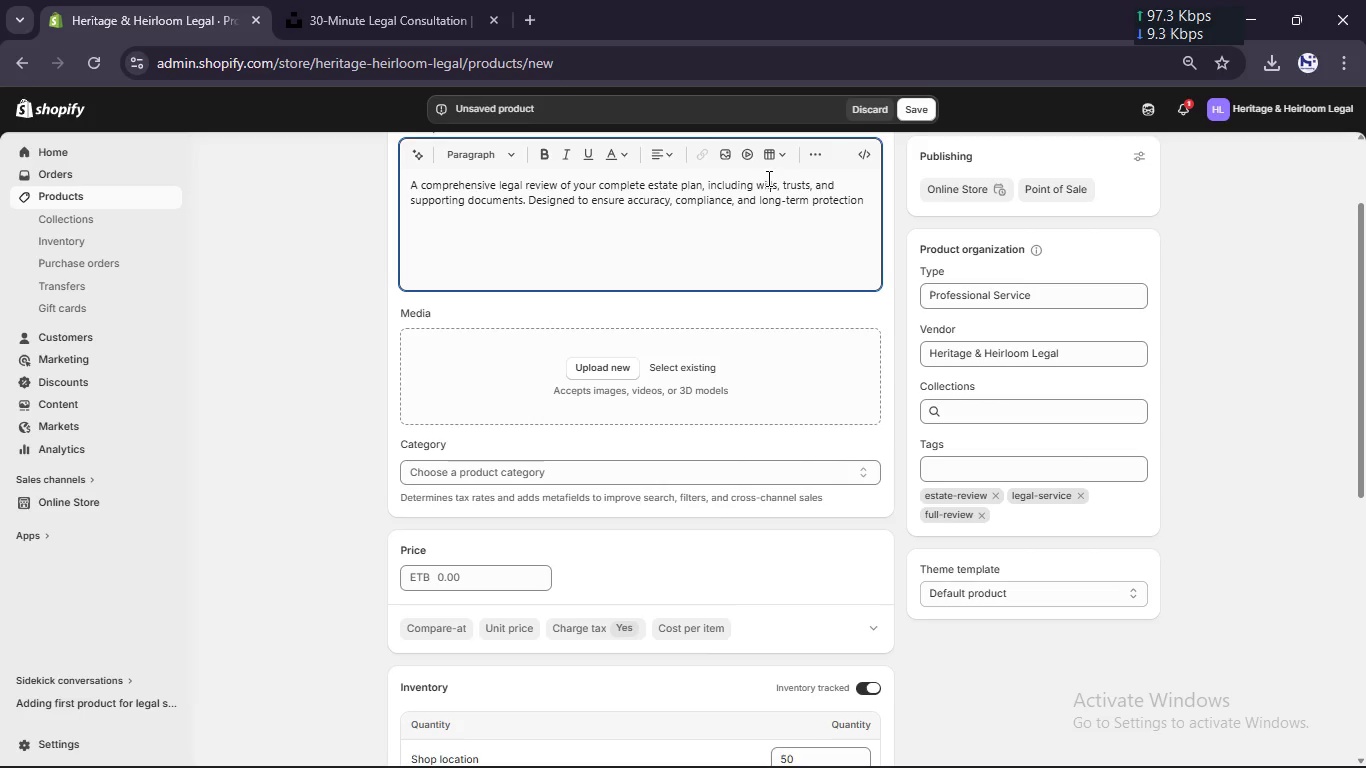 
key(L)
 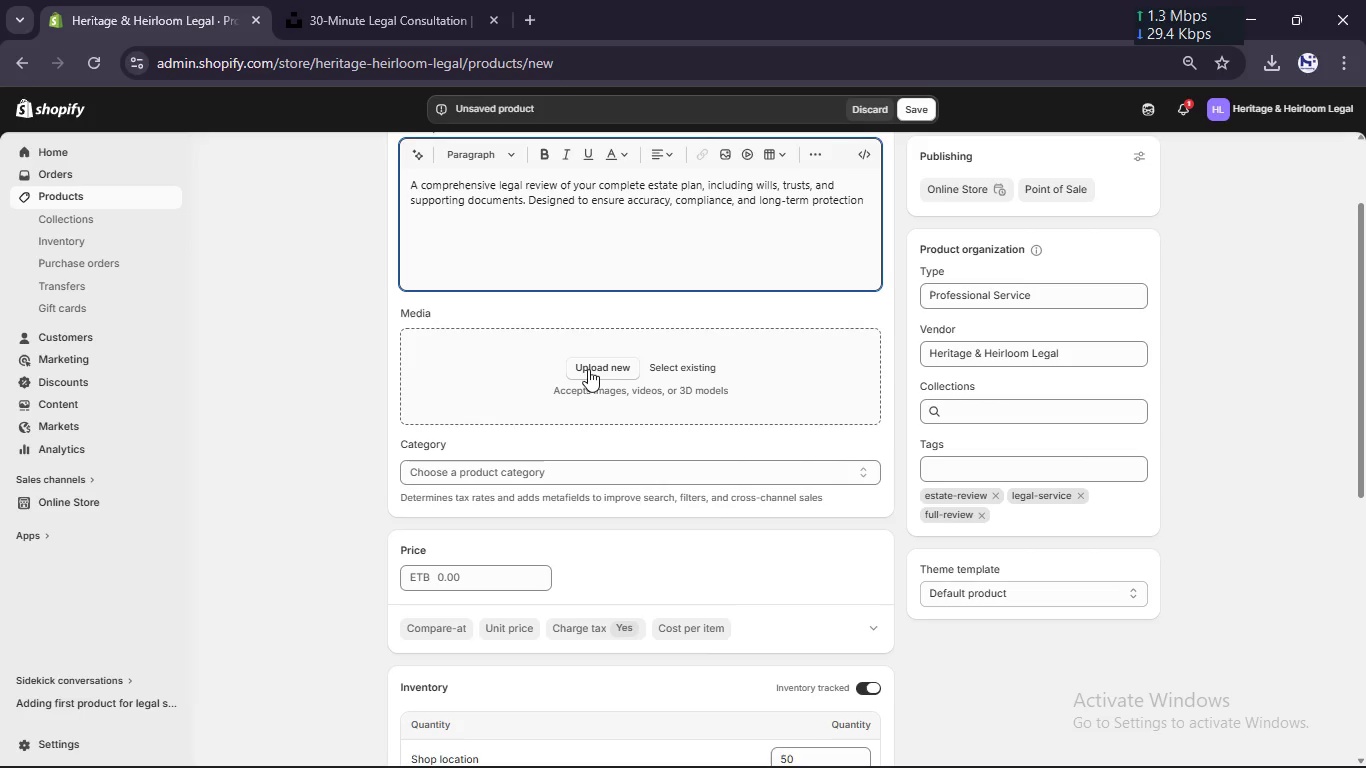 
scroll: coordinate [535, 327], scroll_direction: down, amount: 22.0
 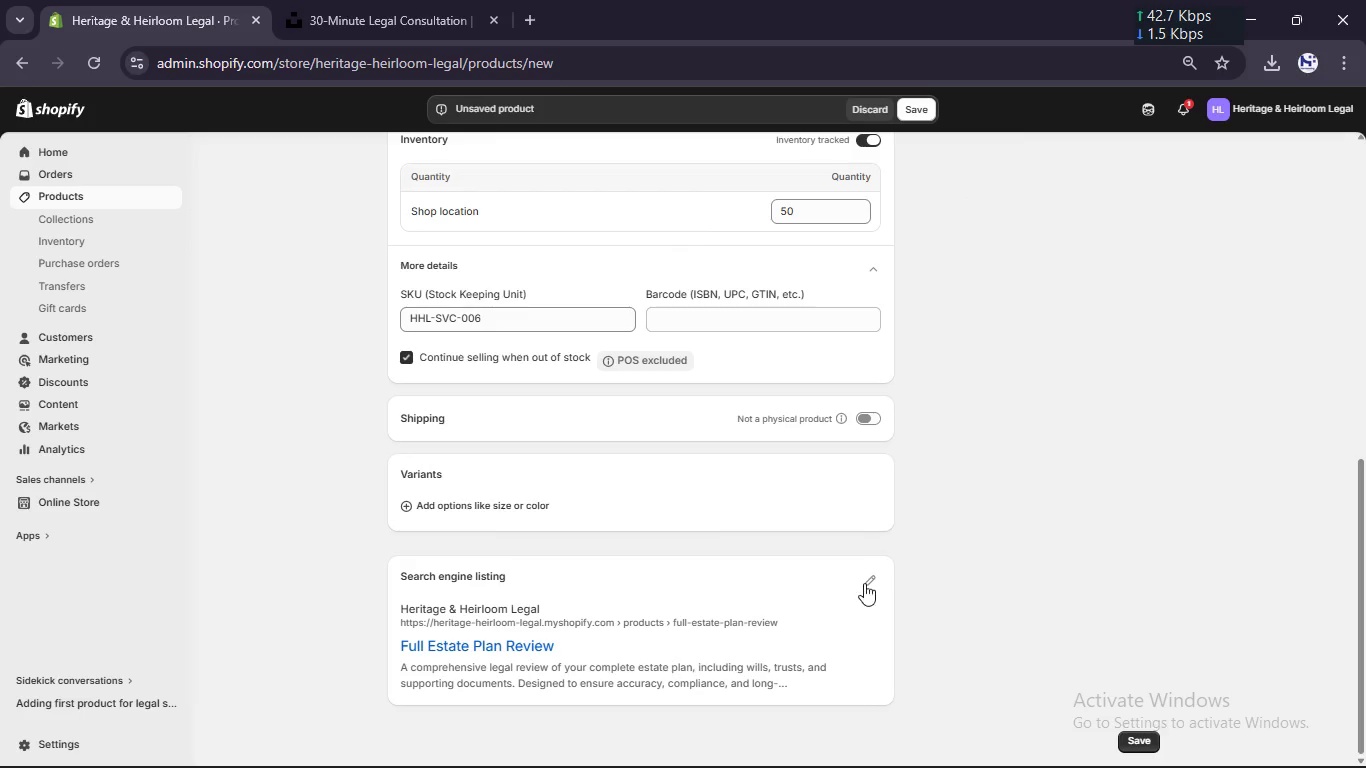 
left_click([869, 582])
 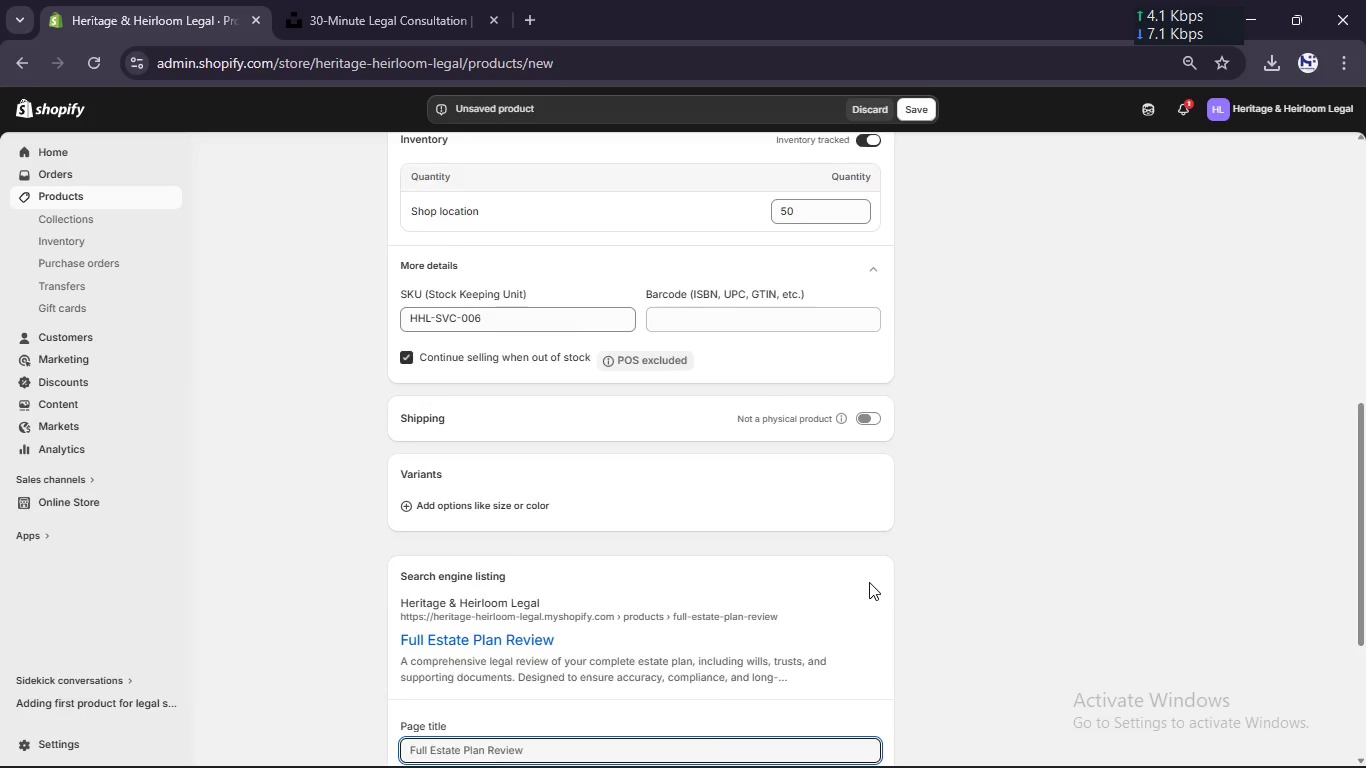 
scroll: coordinate [869, 582], scroll_direction: down, amount: 11.0
 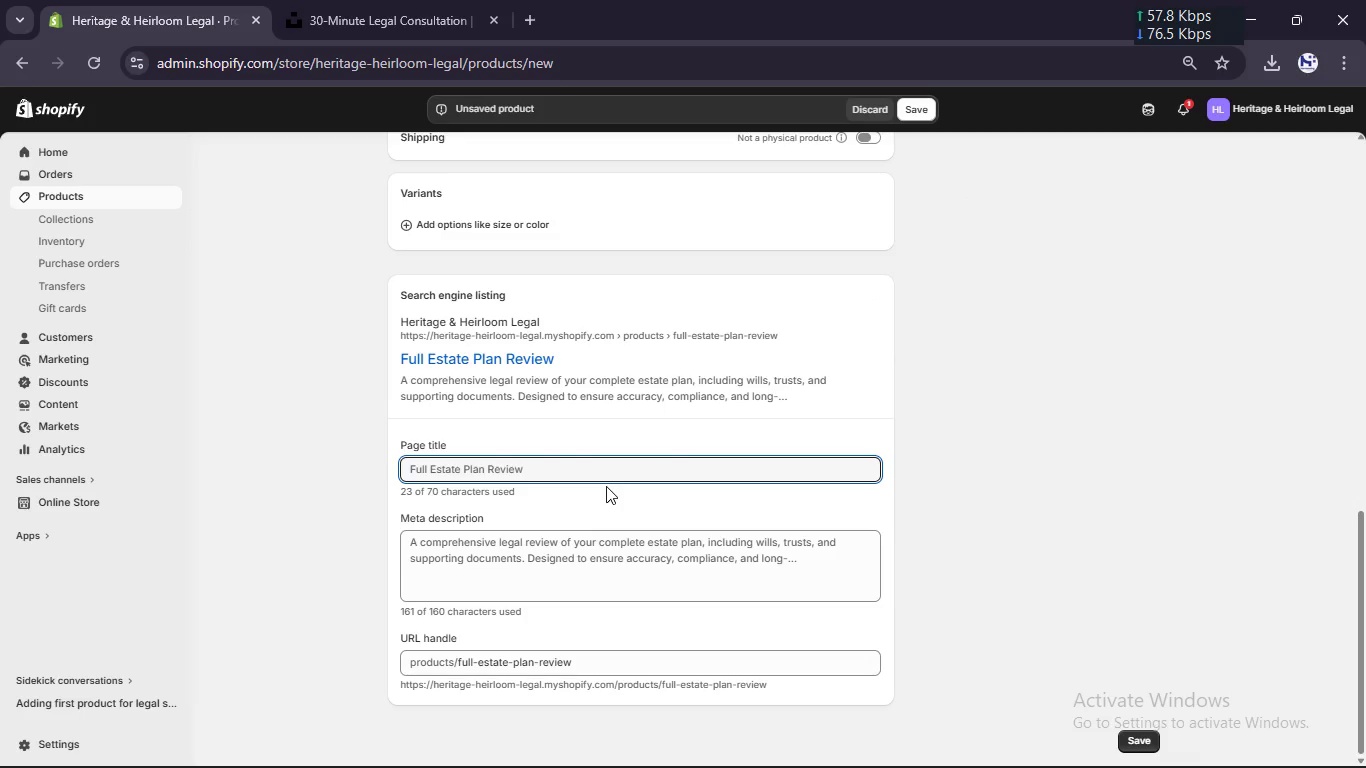 
left_click([606, 486])
 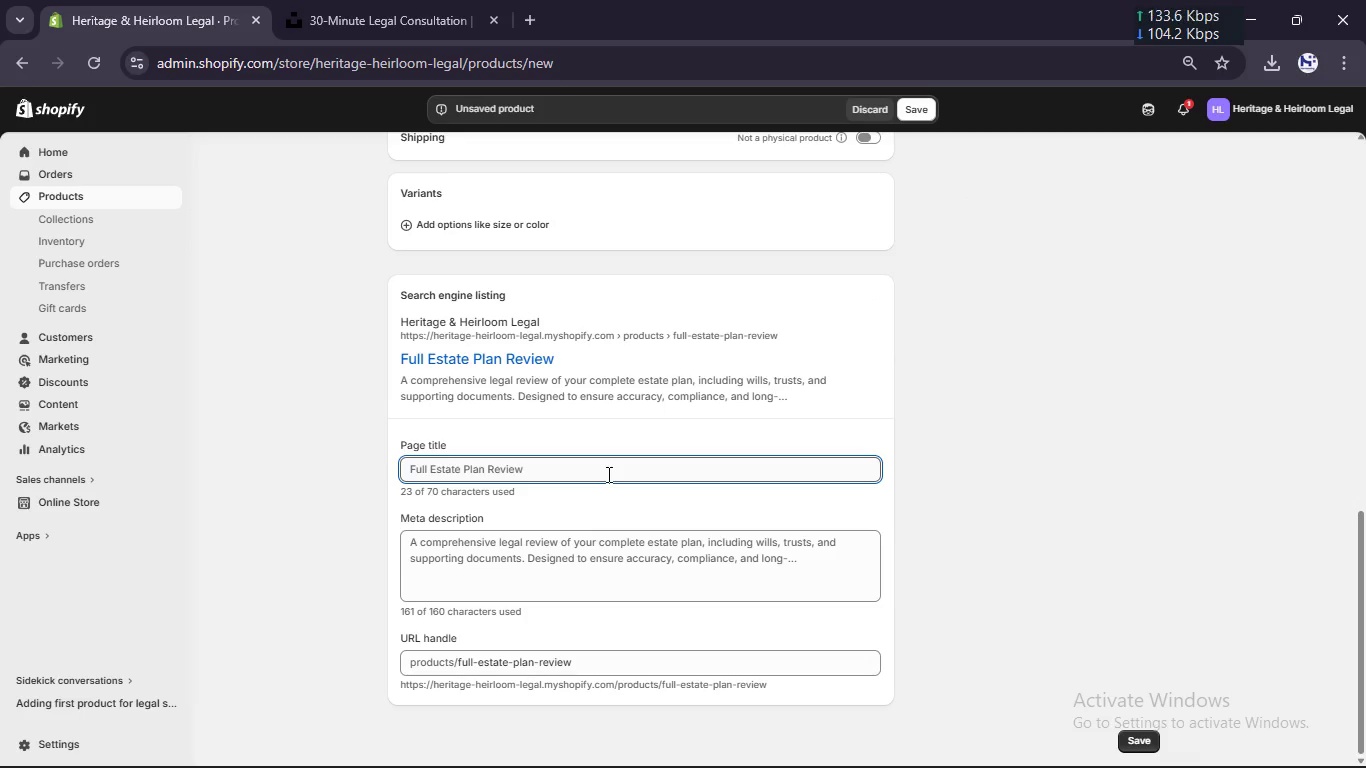 
left_click([607, 474])
 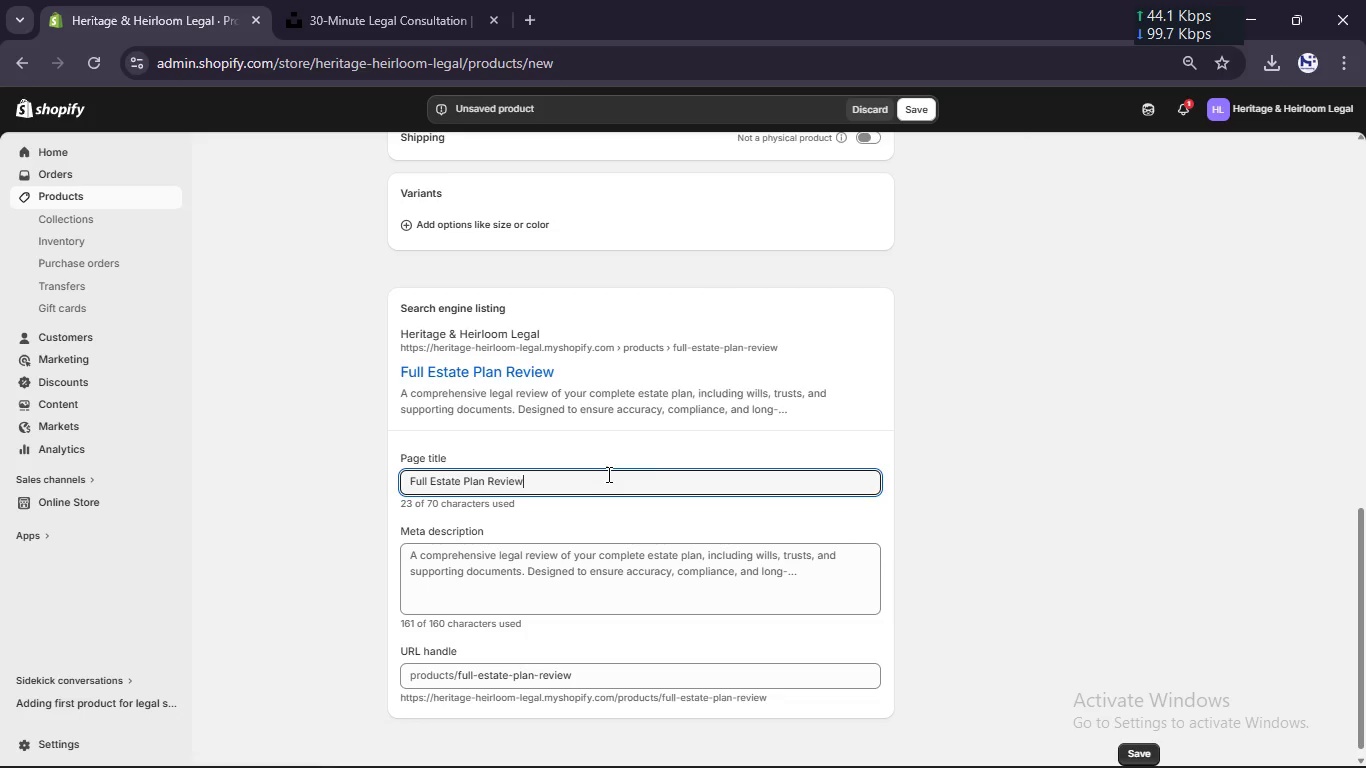 
type( [Break] Compehensiv Legal Analysis)
 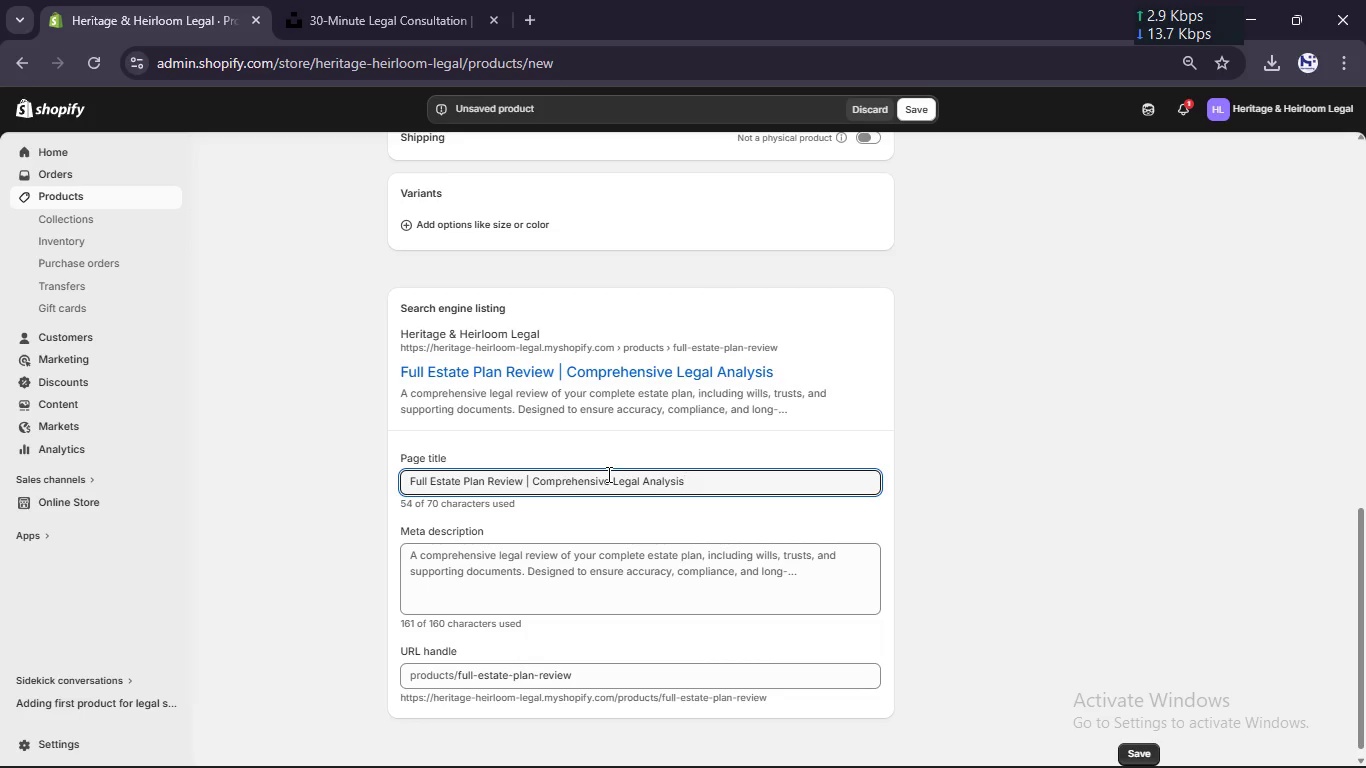 
 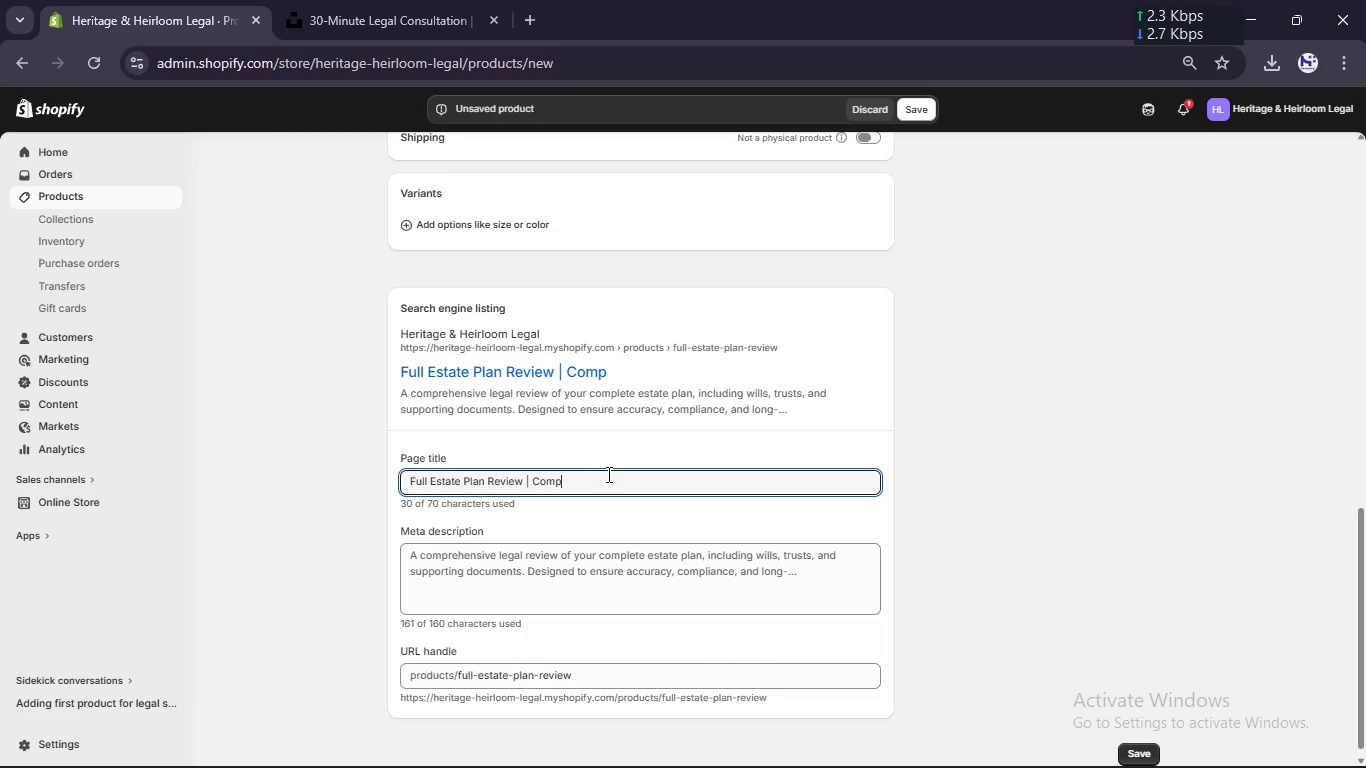 
hold_key(key=R, duration=0.34)
 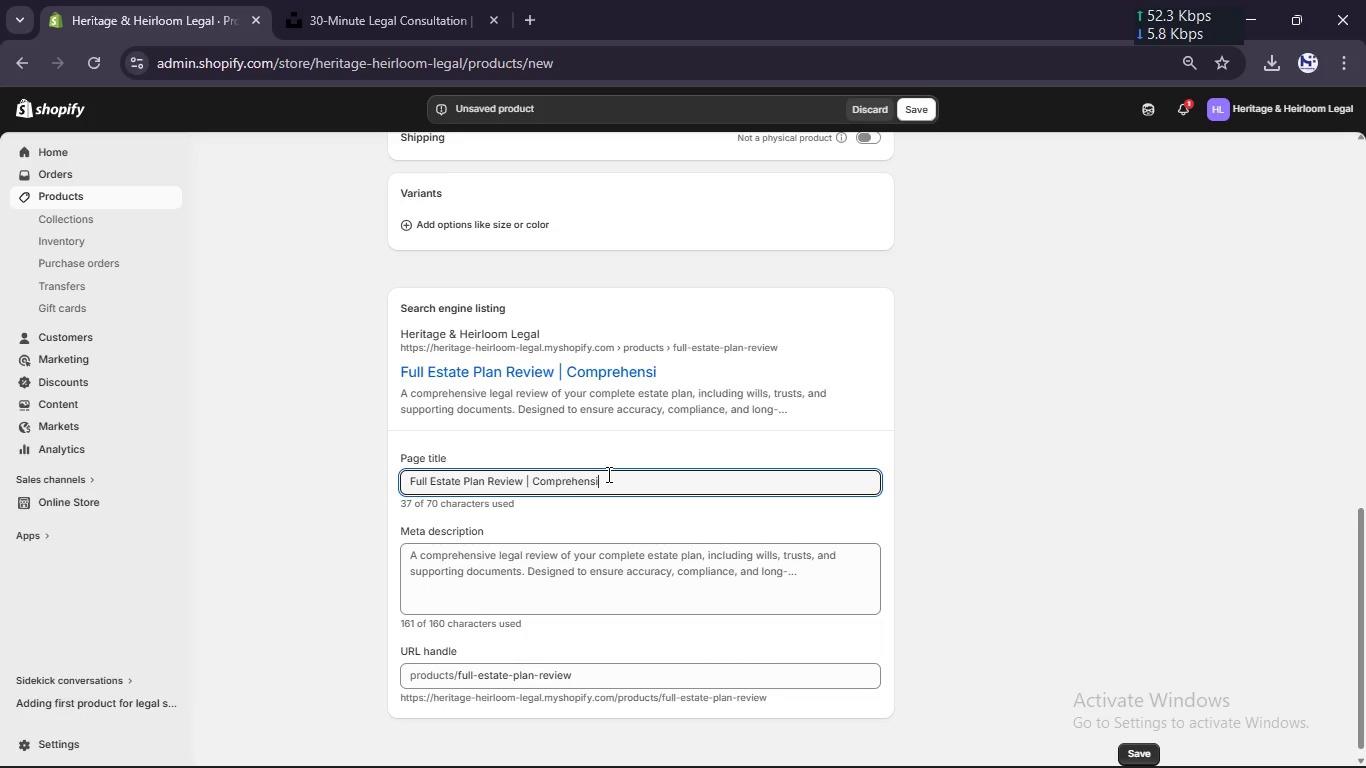 
scroll: coordinate [607, 474], scroll_direction: down, amount: 4.0
 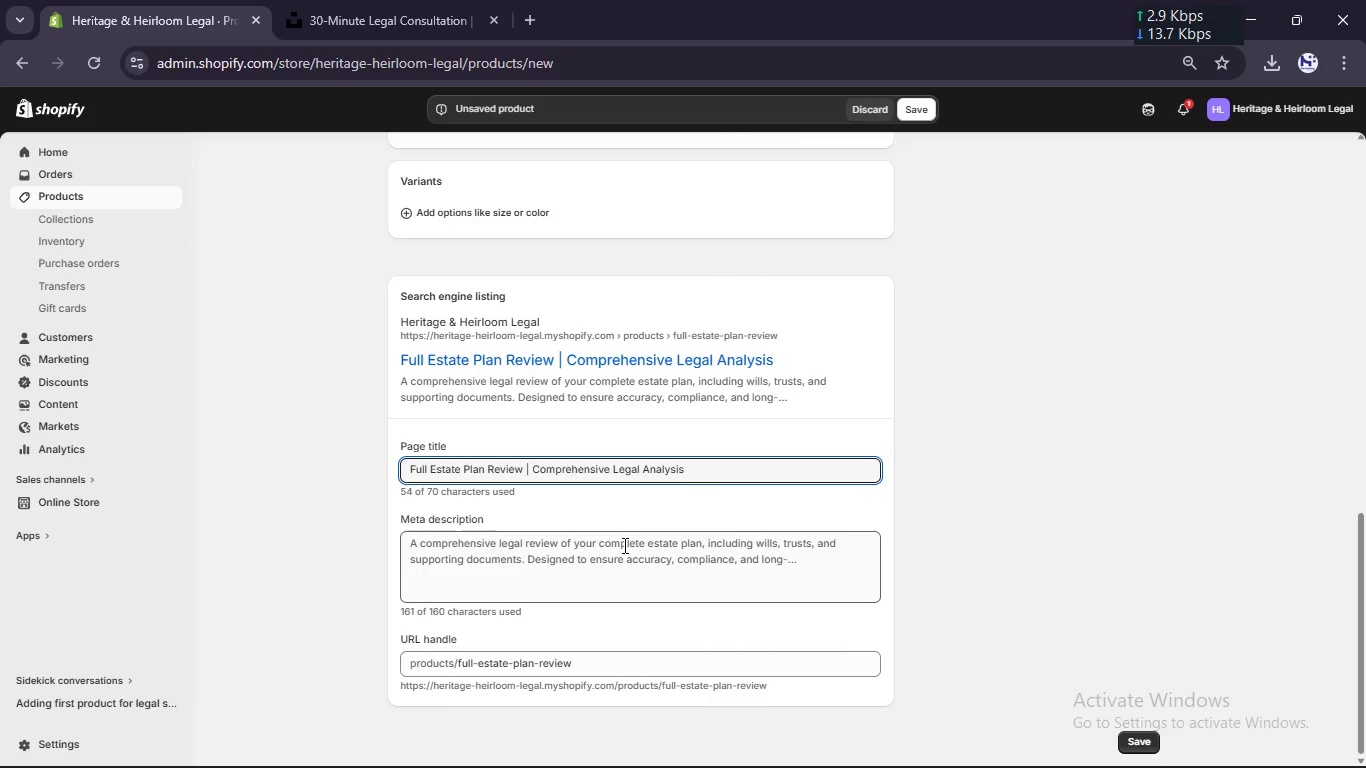 
left_click([623, 545])
 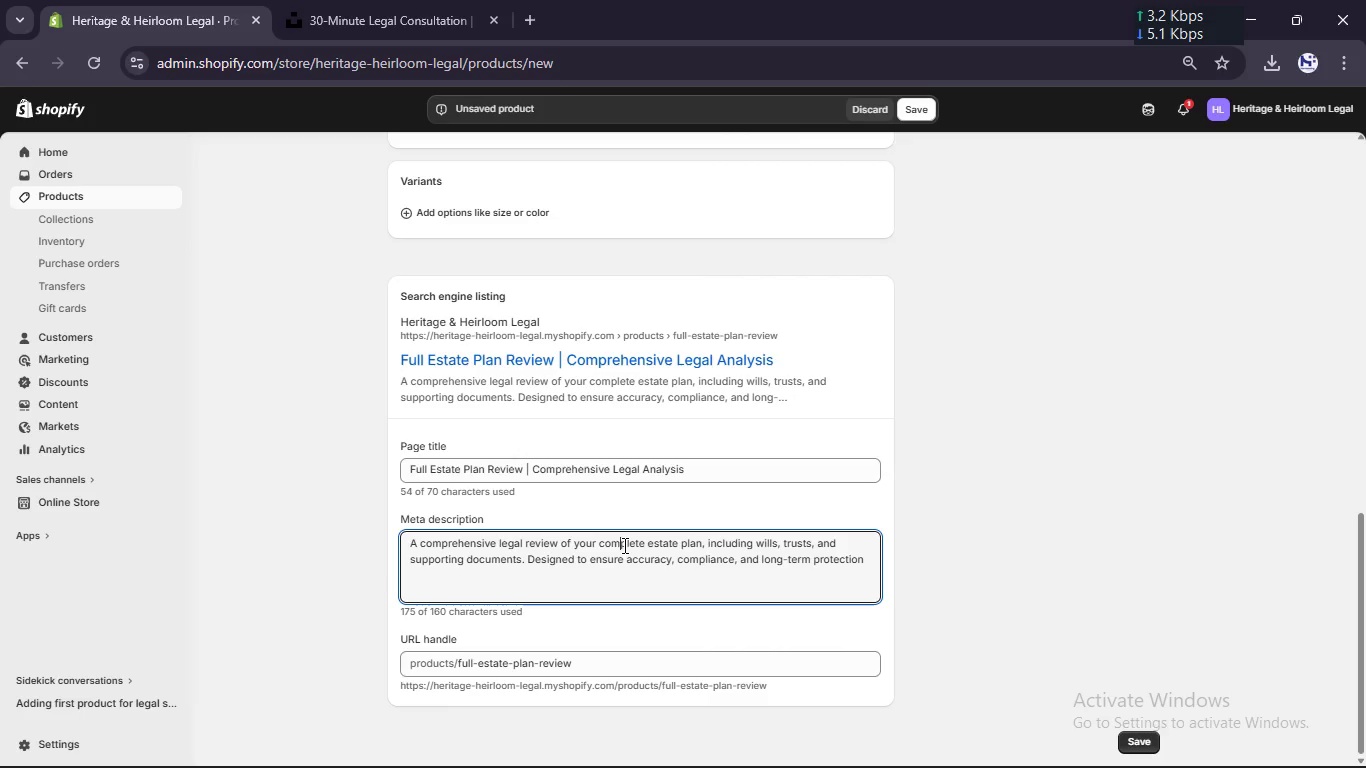 
scroll: coordinate [623, 545], scroll_direction: down, amount: 6.0
 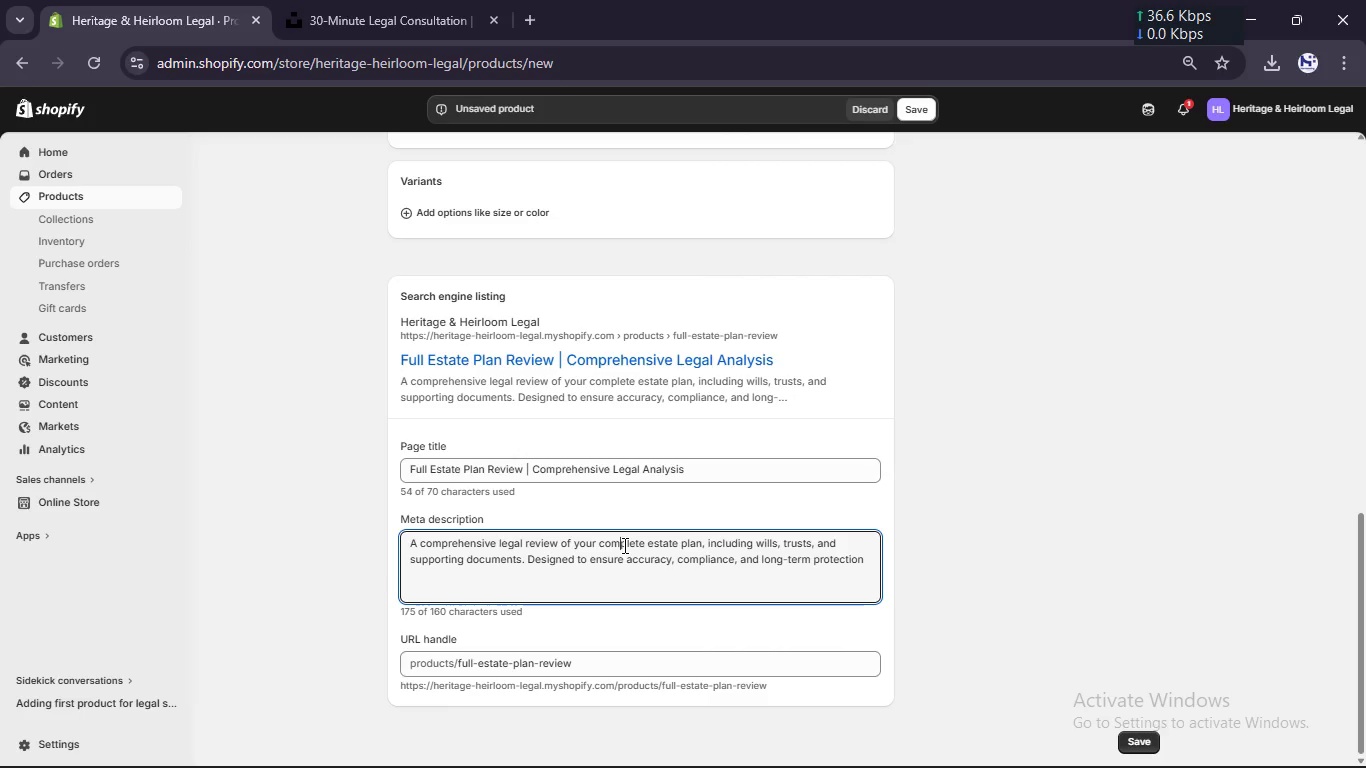 
key(Control+A)
 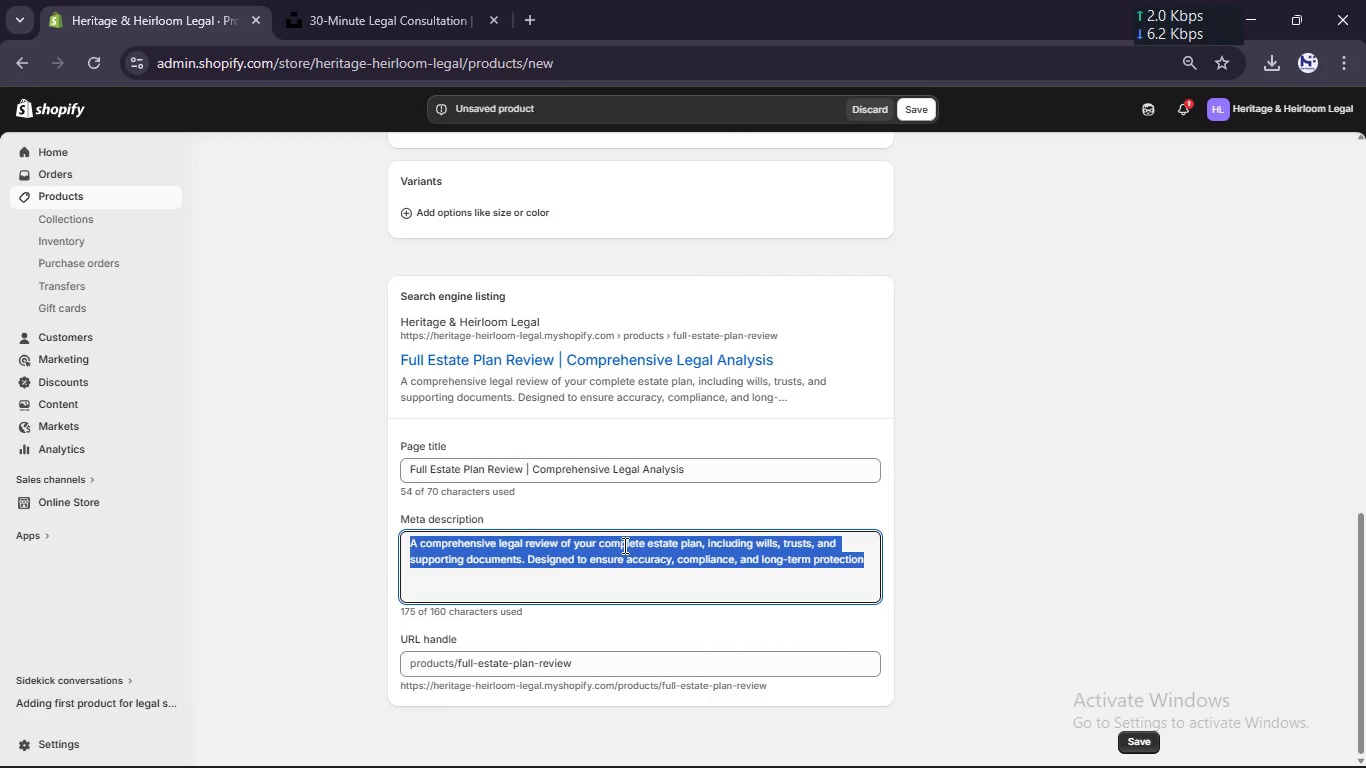 
type(Ensu your estate plan is complete and legally sound with a full prefessional )
 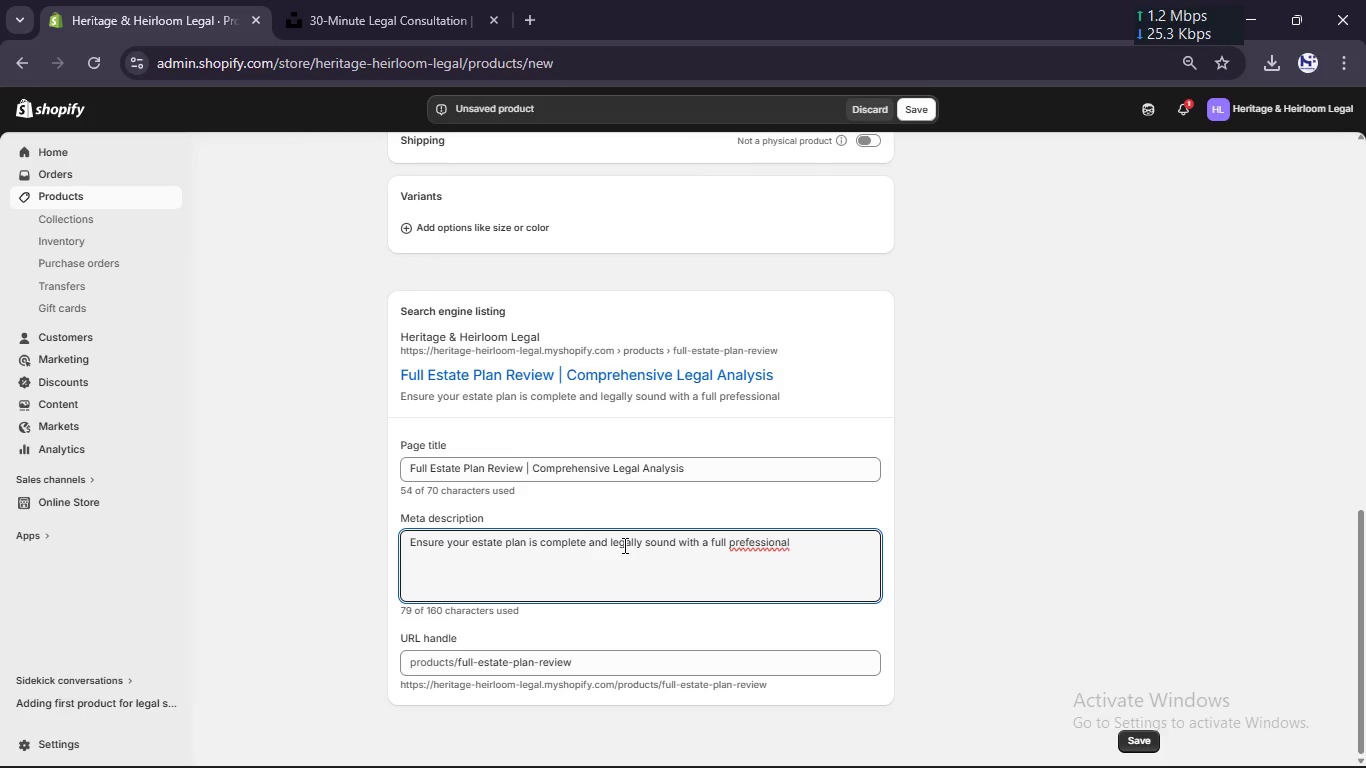 
wait(44.0)
 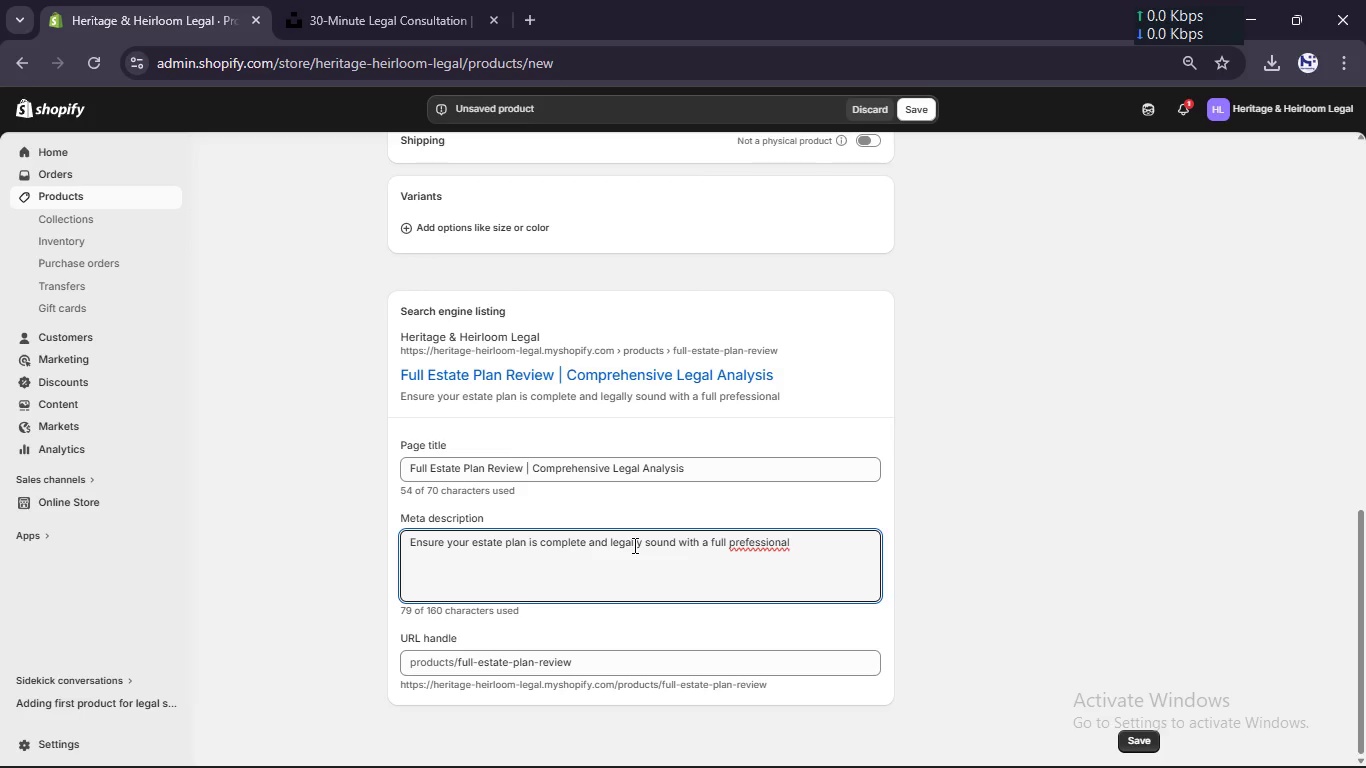 
left_click([744, 545])
 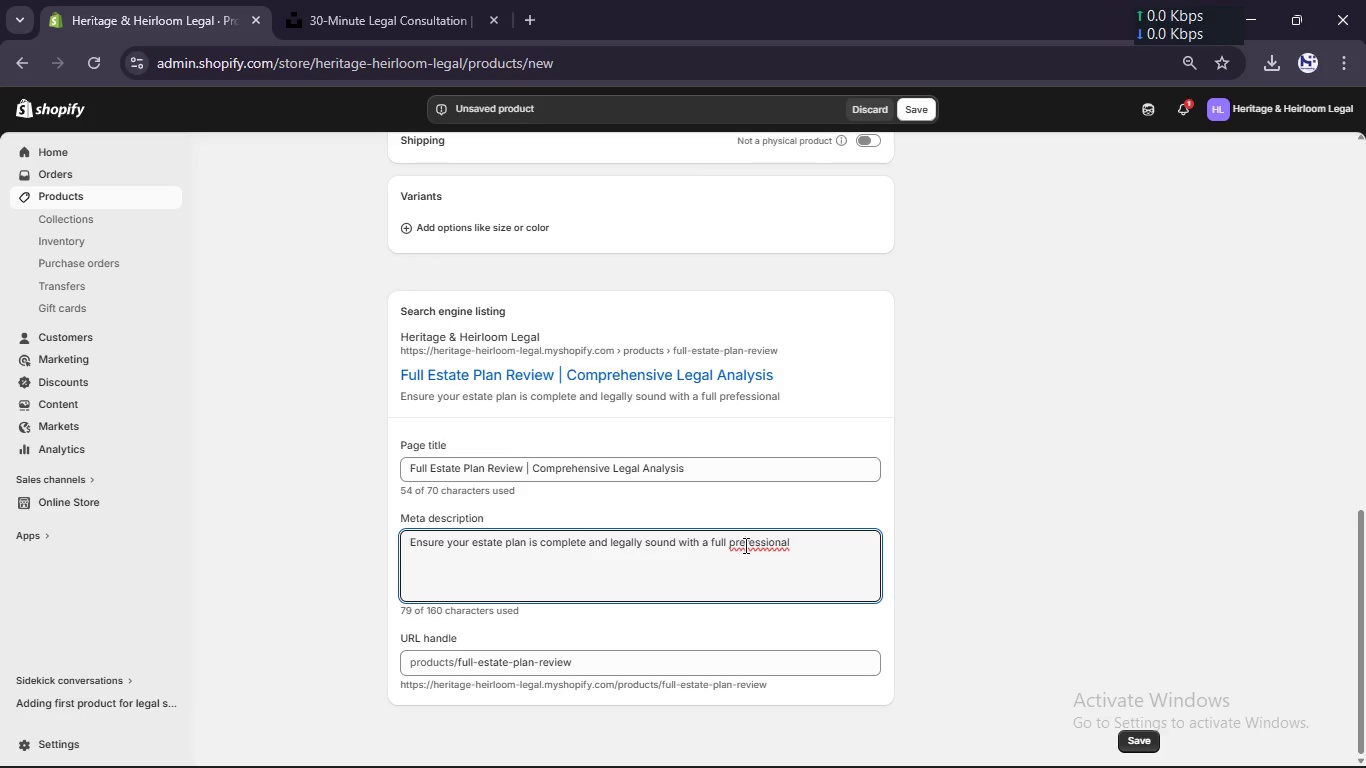 
key(Backspace)
 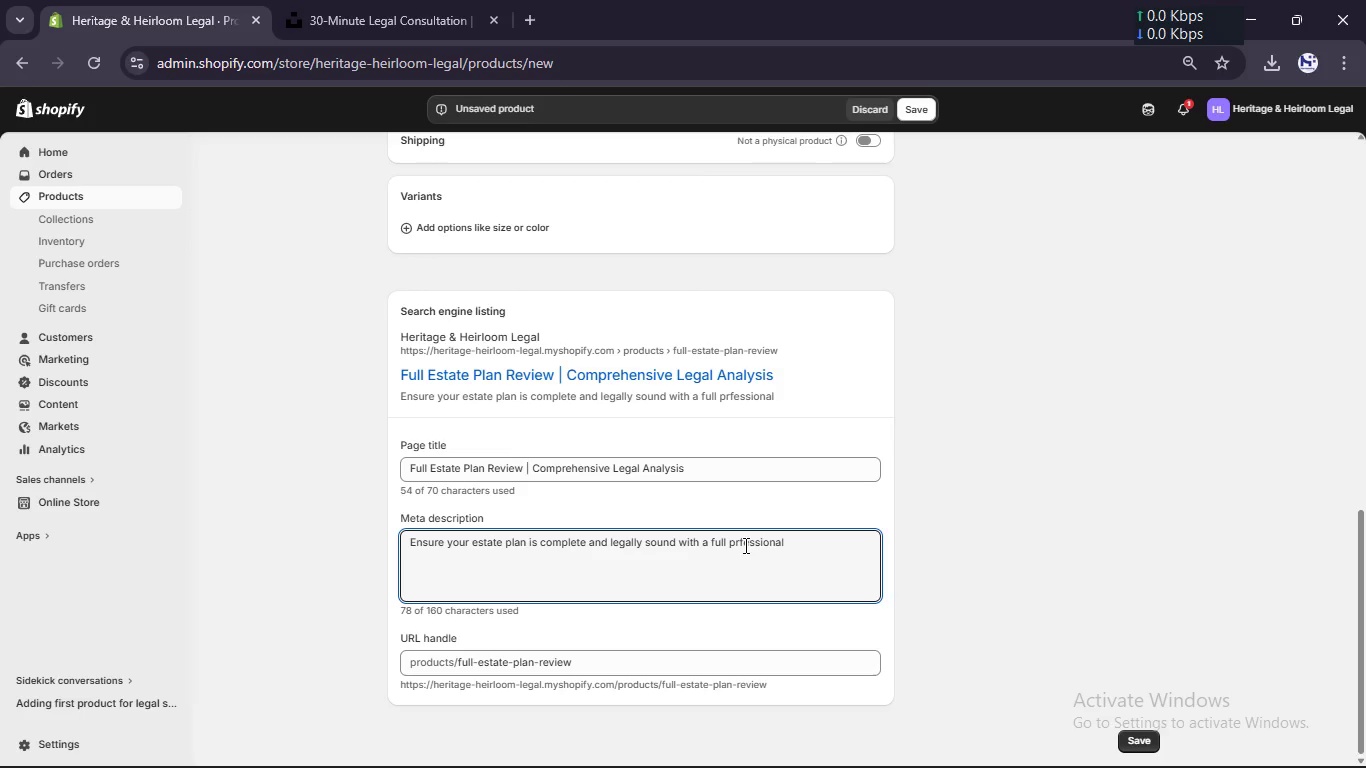 
key(O)
 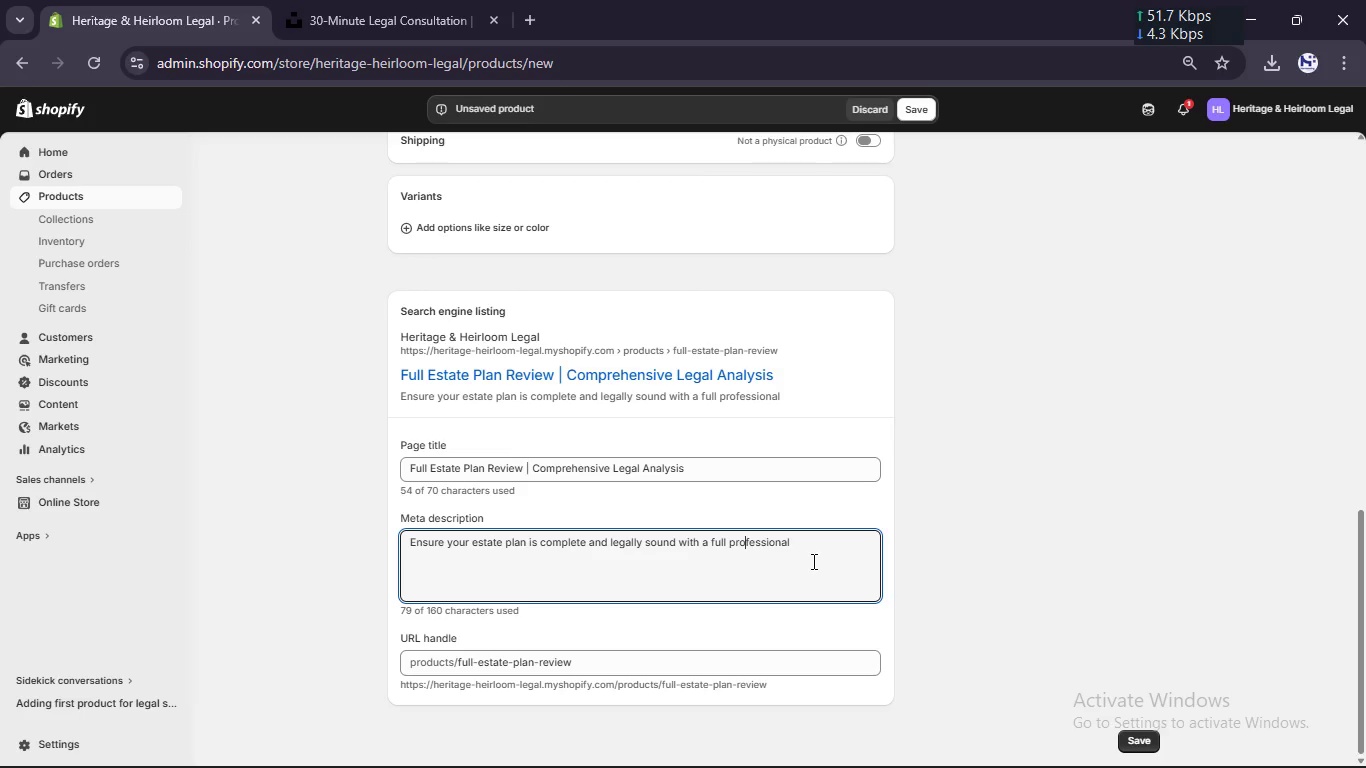 
left_click([812, 561])
 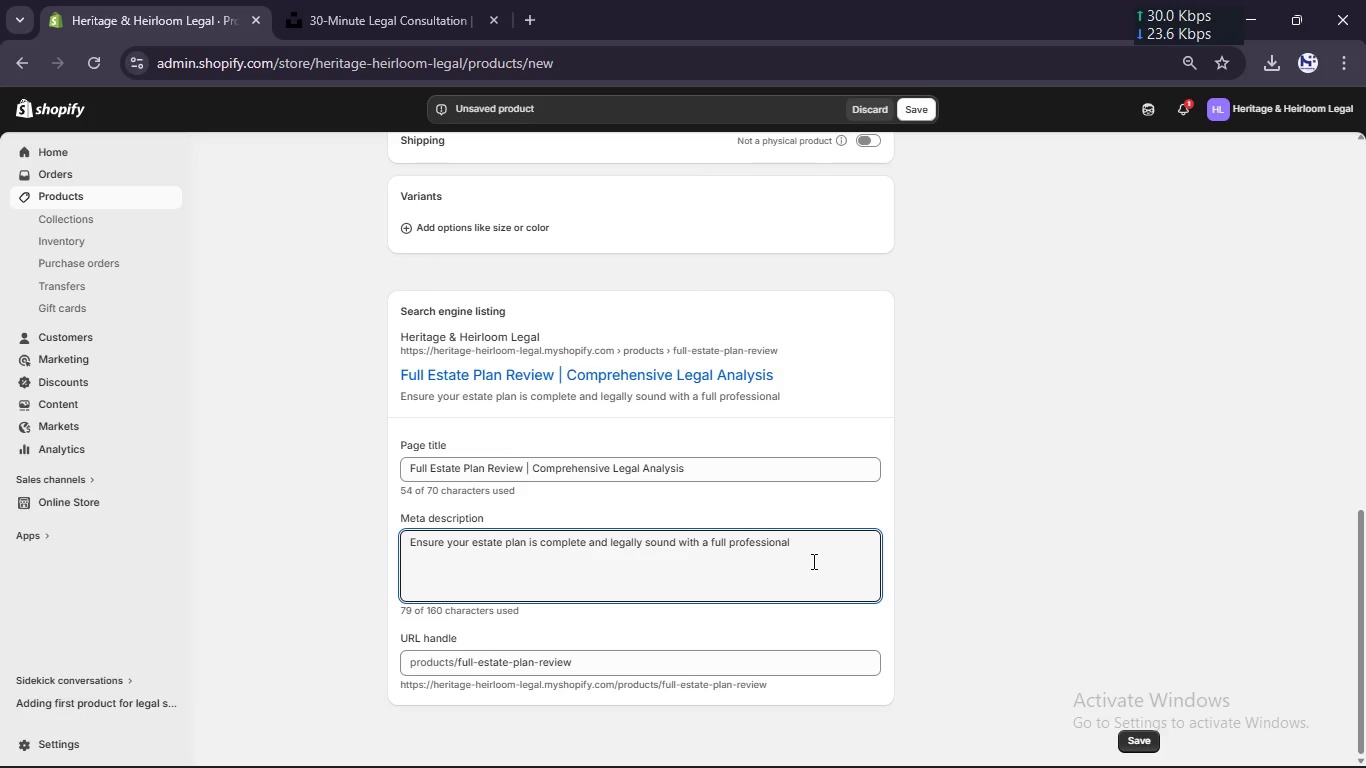 
type(review.)
 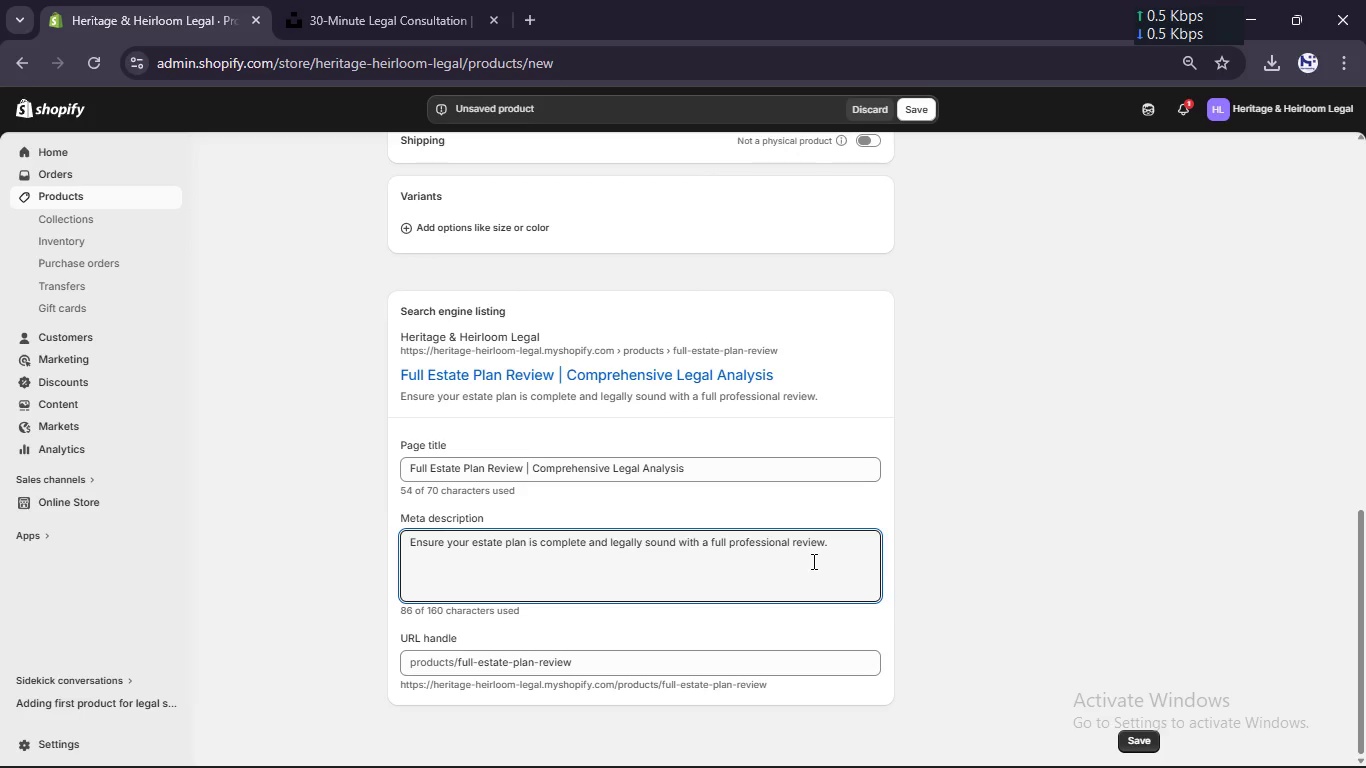 
scroll: coordinate [812, 561], scroll_direction: down, amount: 6.0
 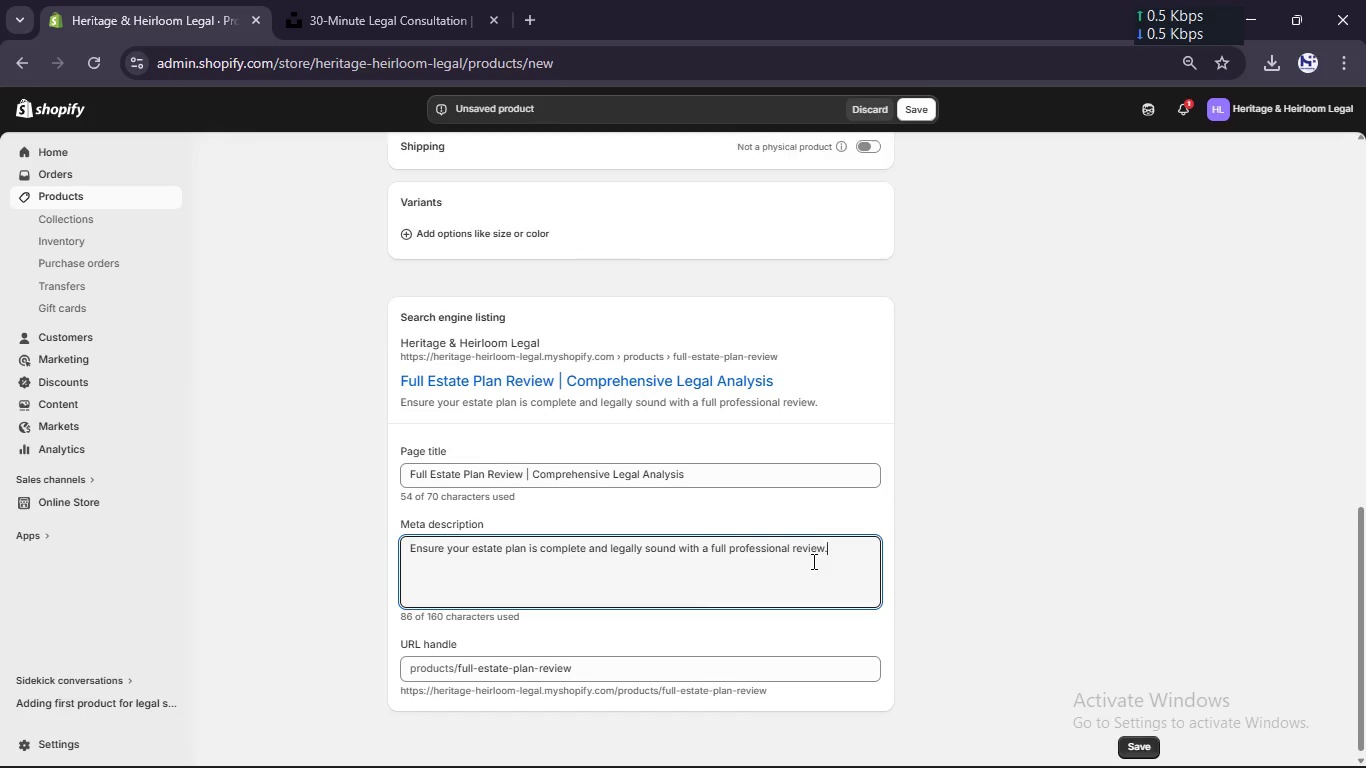 
scroll: coordinate [812, 561], scroll_direction: up, amount: 3.0
 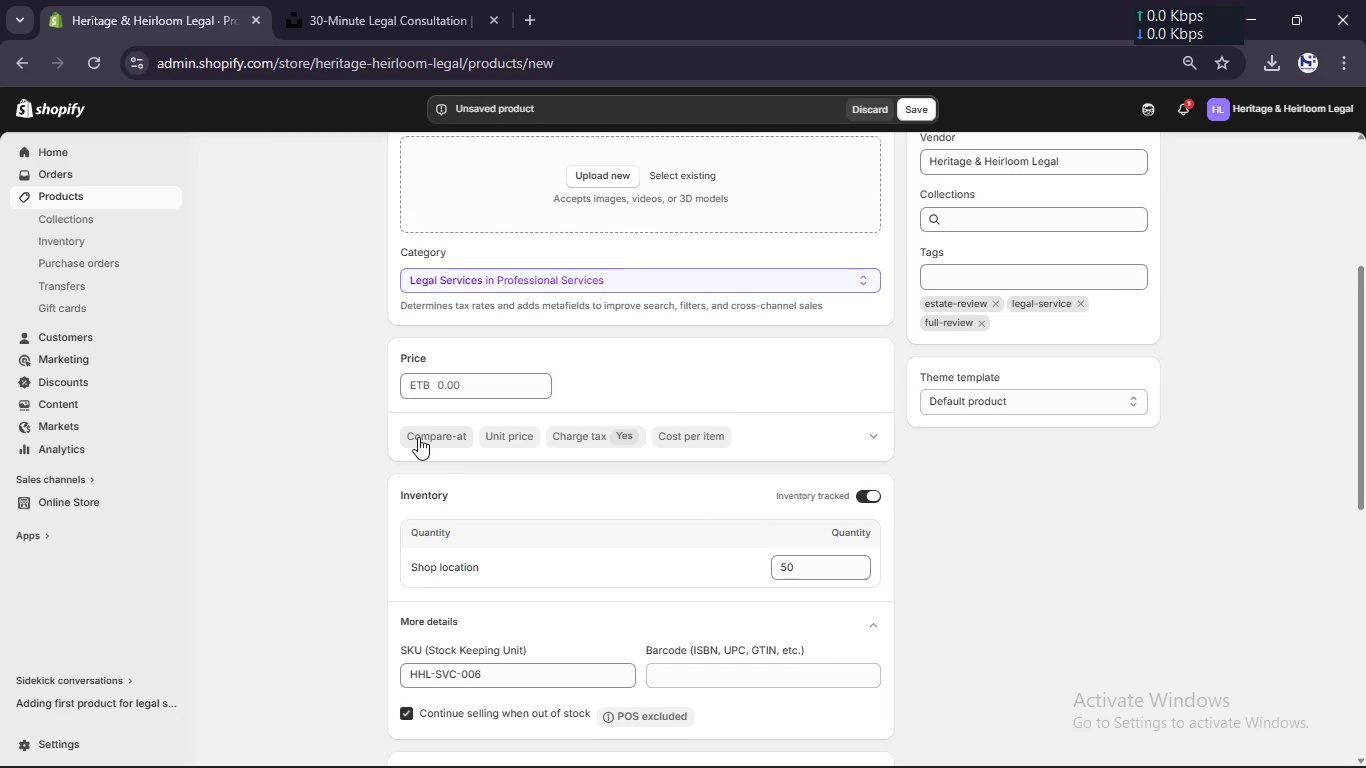 
left_click([443, 383])
 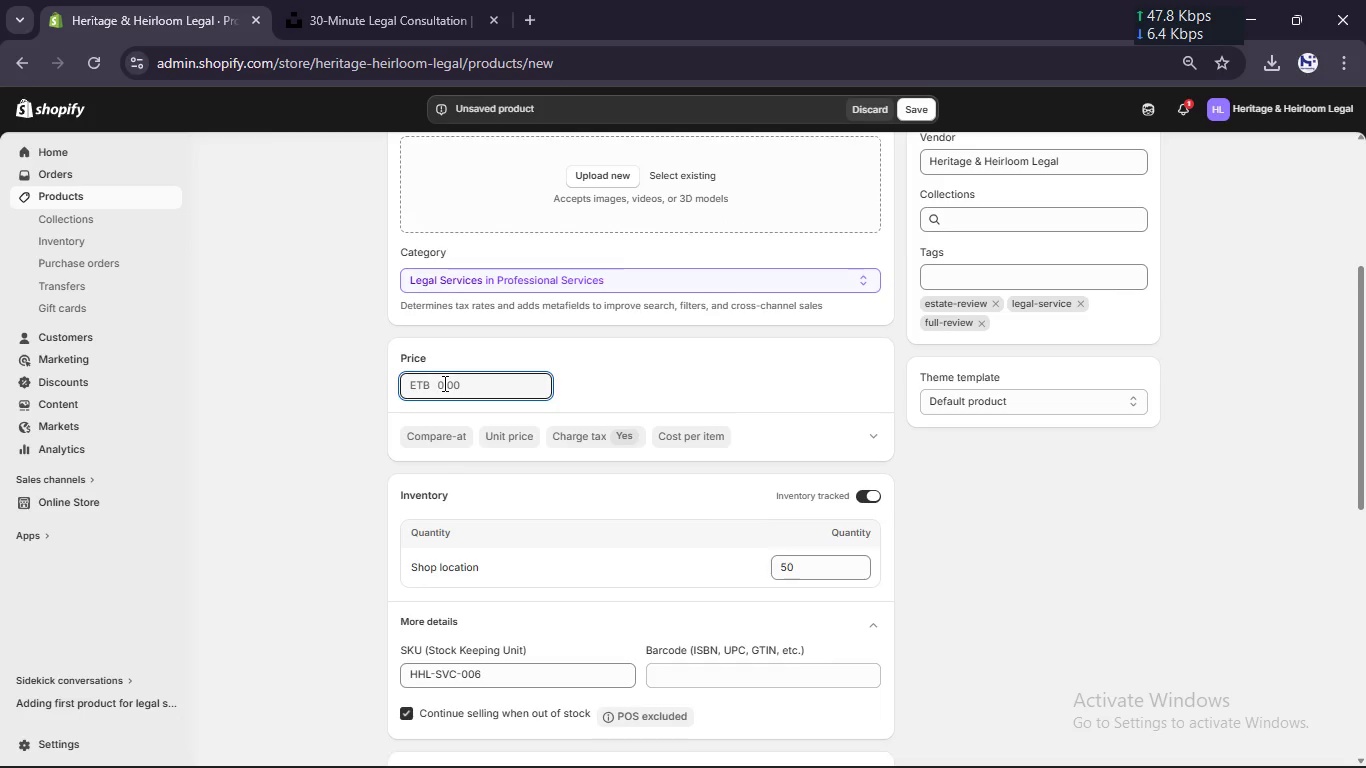 
key(Numpad1)
 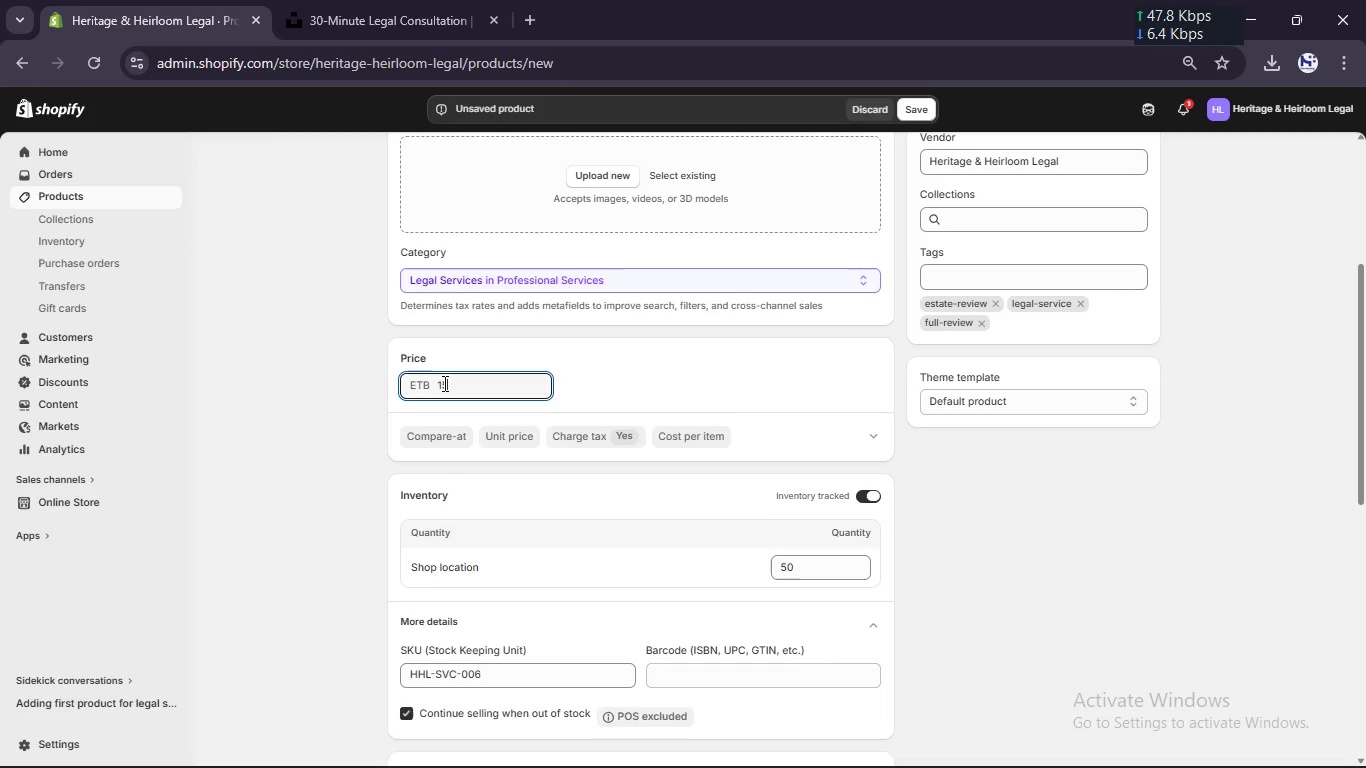 
key(Numpad5)
 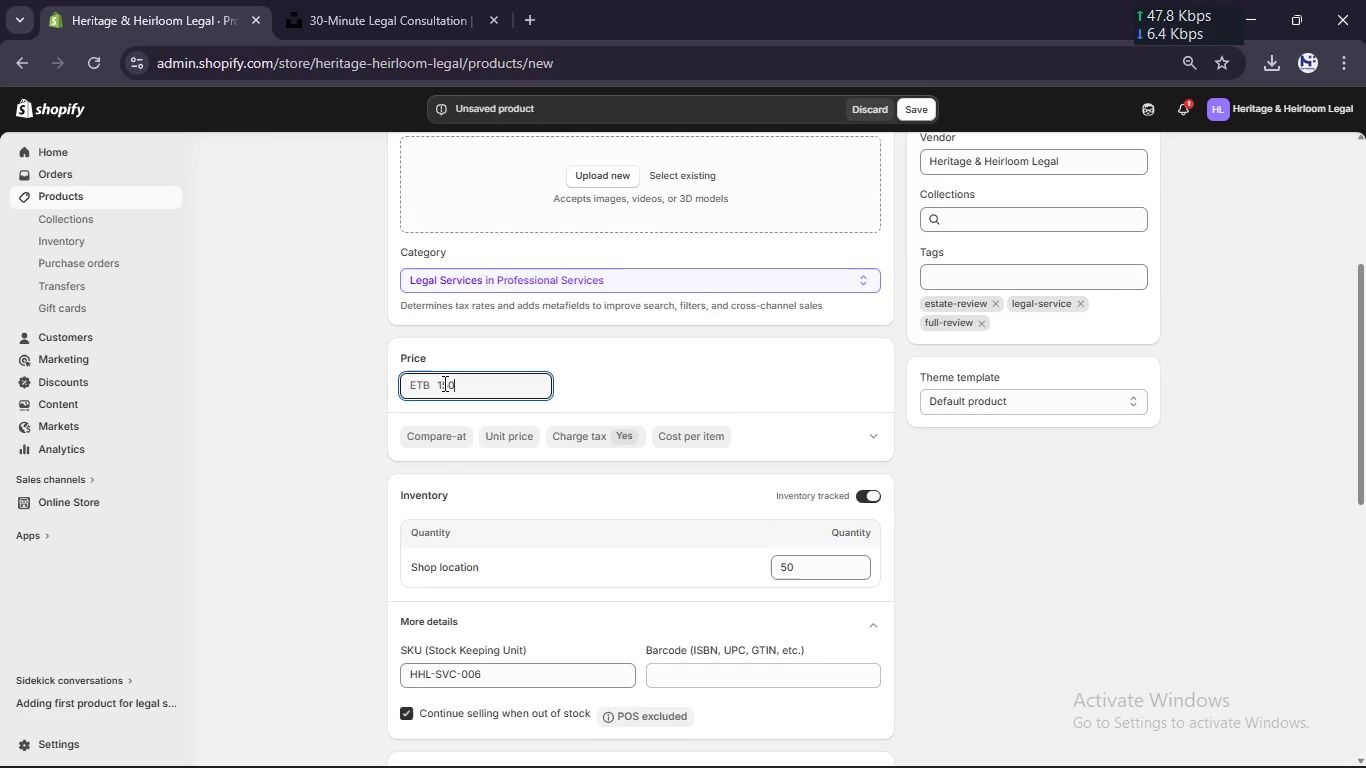 
key(Numpad0)
 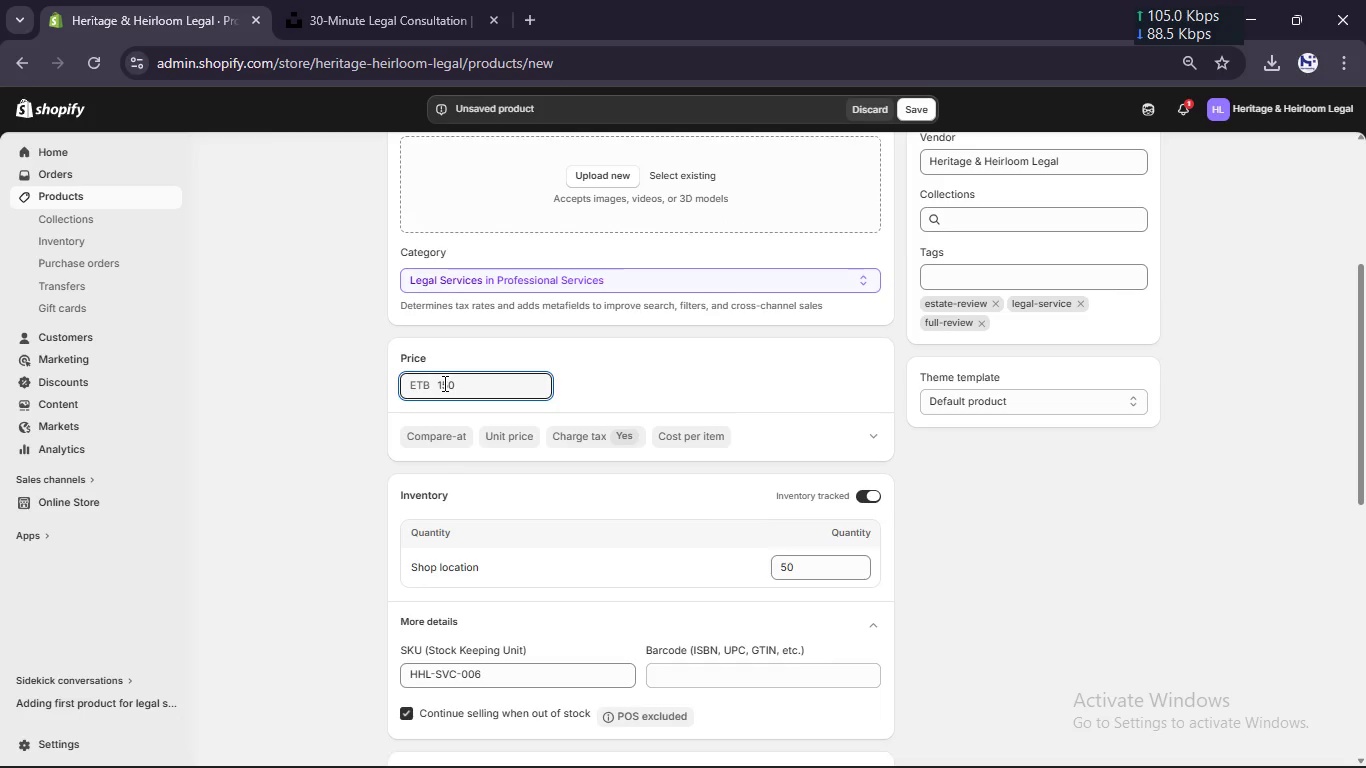 
scroll: coordinate [443, 383], scroll_direction: up, amount: 3.0
 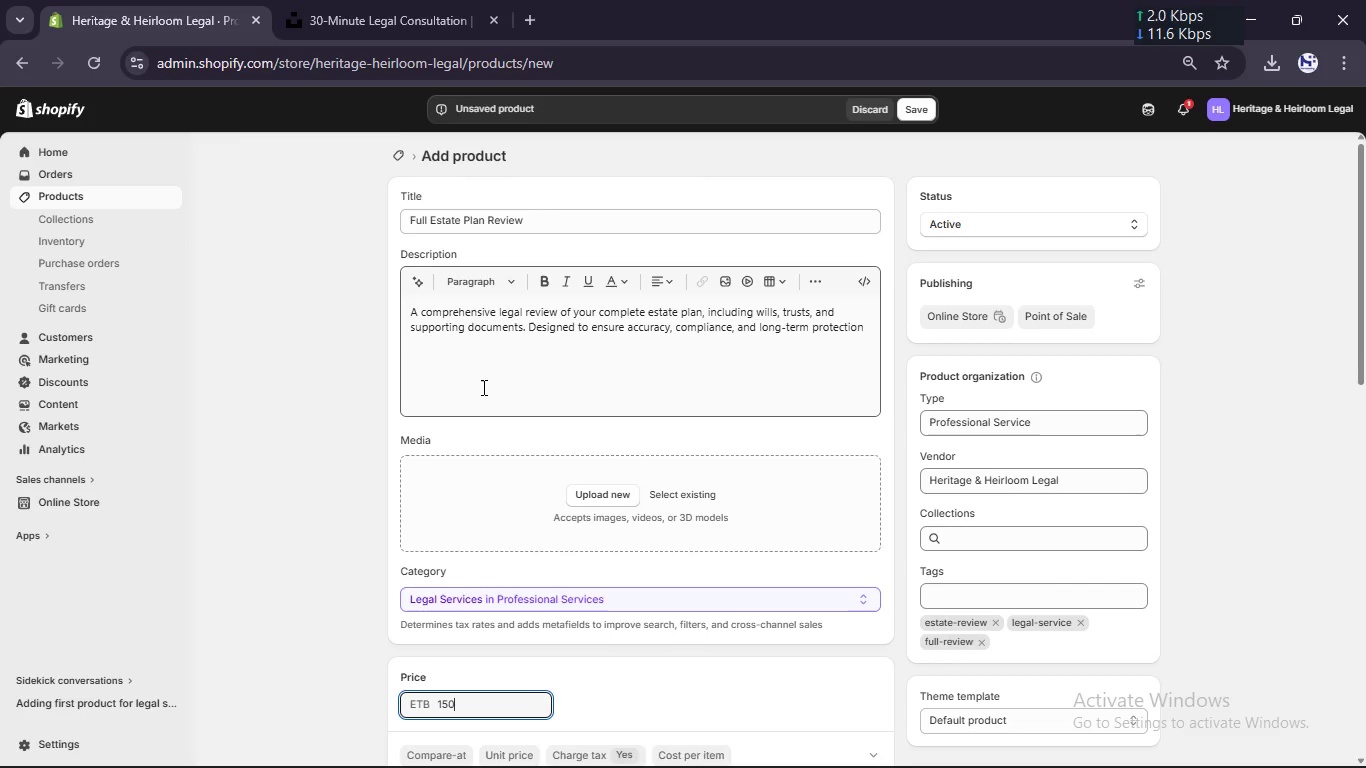 
scroll: coordinate [482, 387], scroll_direction: down, amount: 19.0
 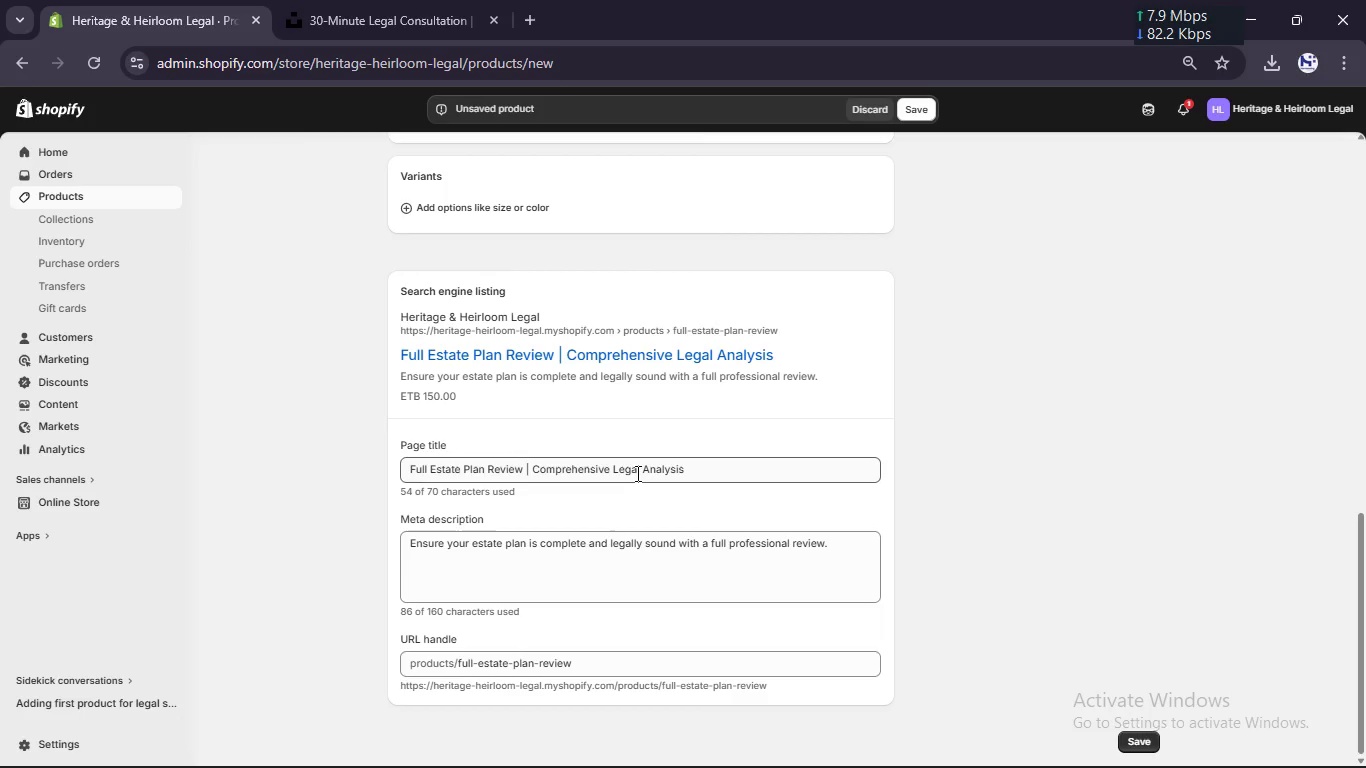 
left_click([636, 473])
 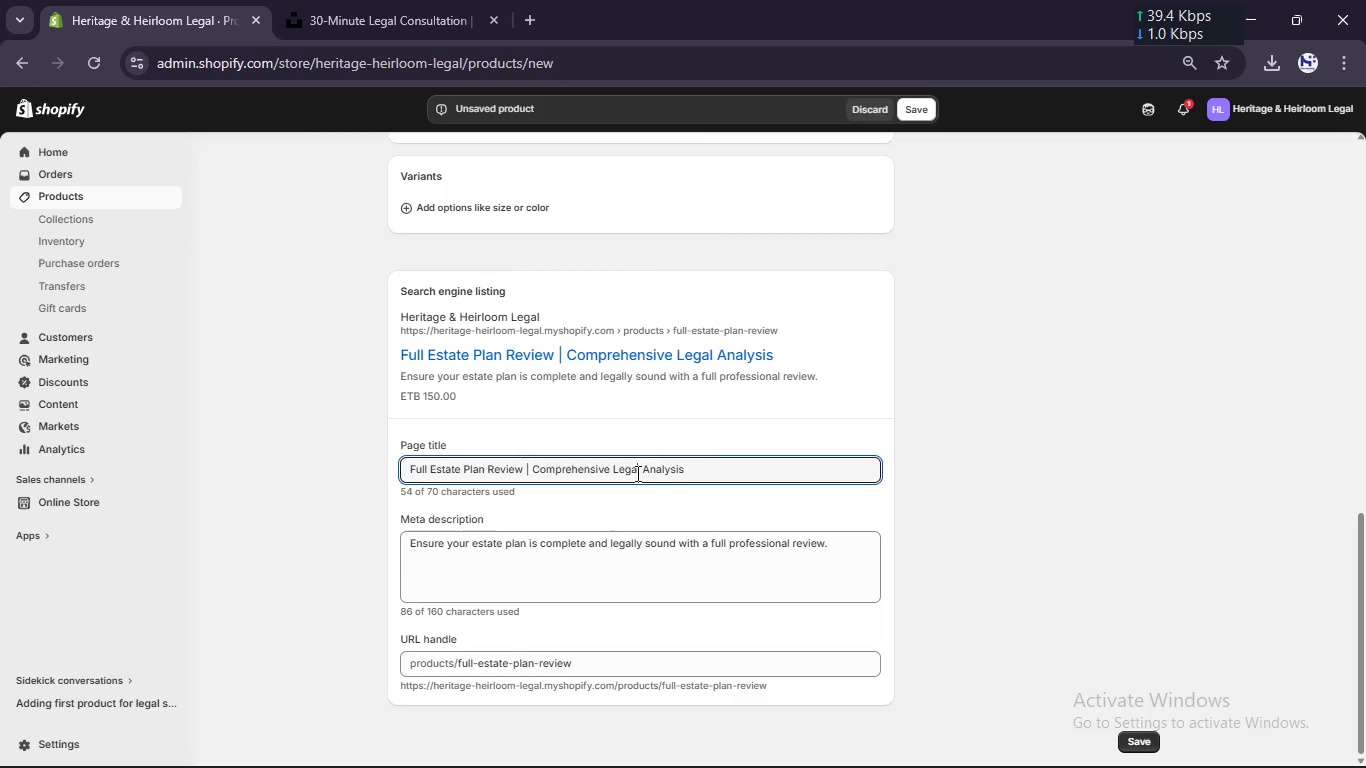 
key(Control+A)
 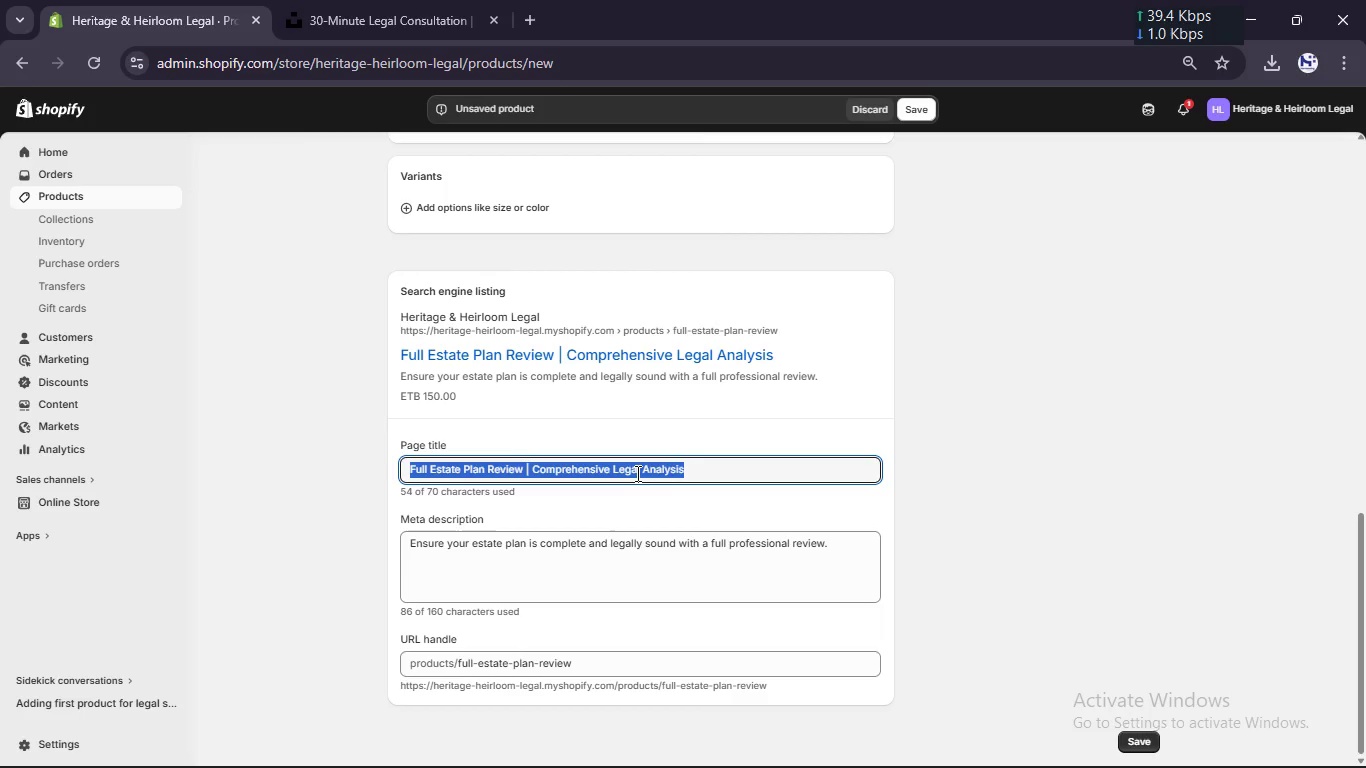 
key(Control+C)
 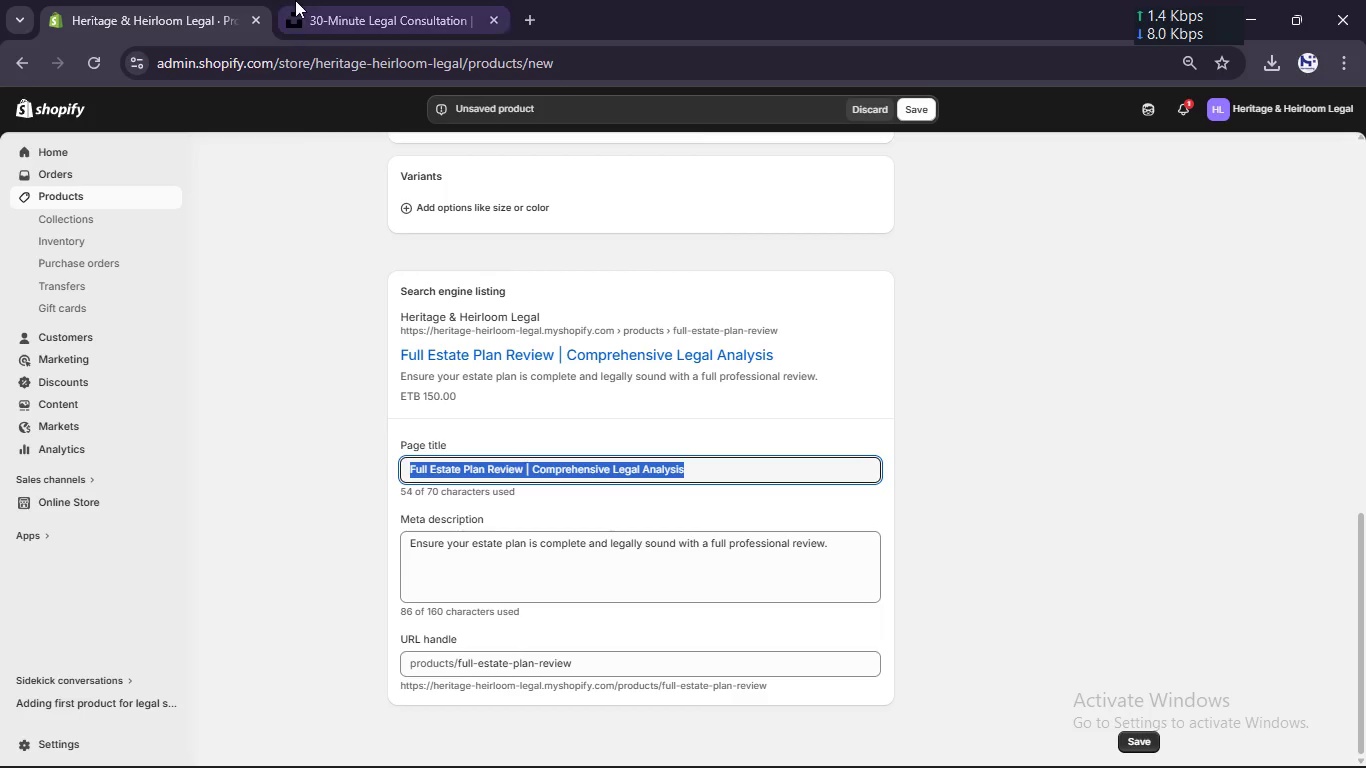 
left_click([293, 0])
 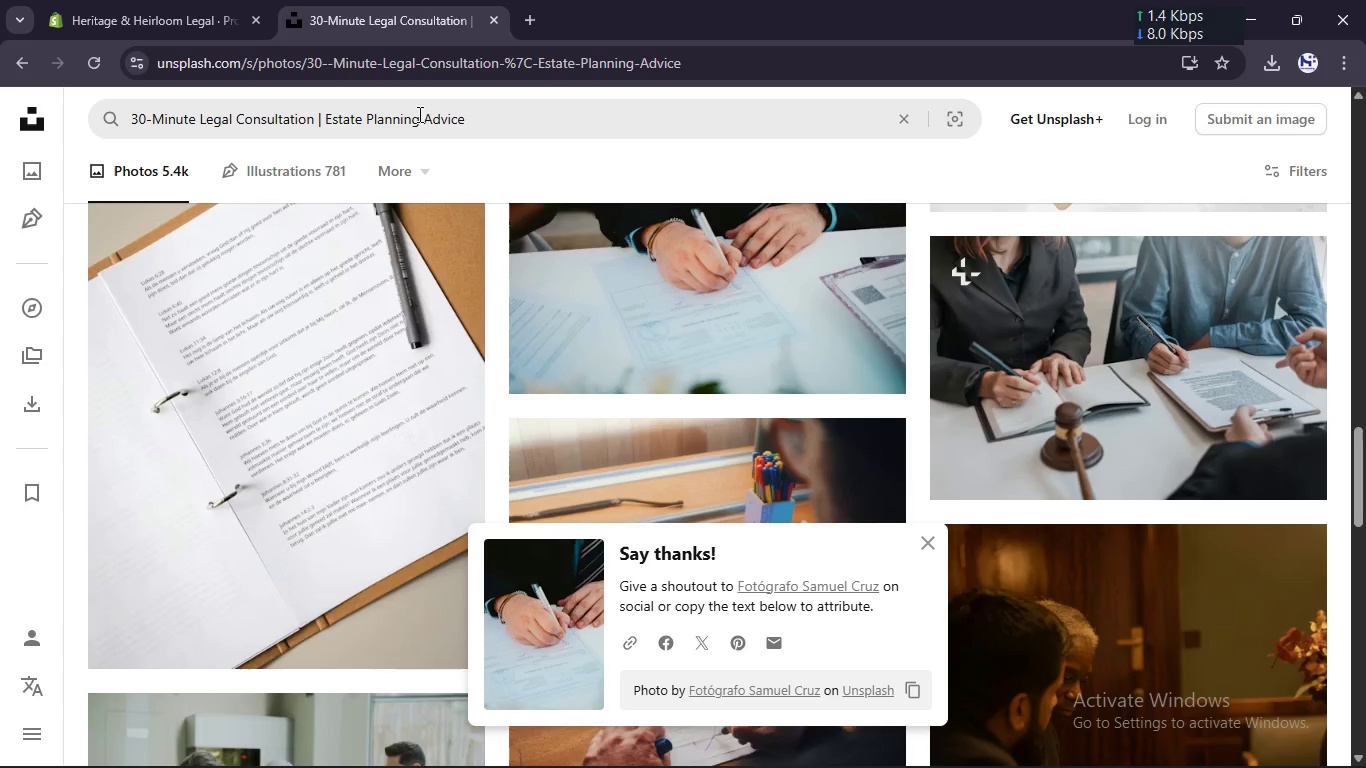 
left_click([420, 119])
 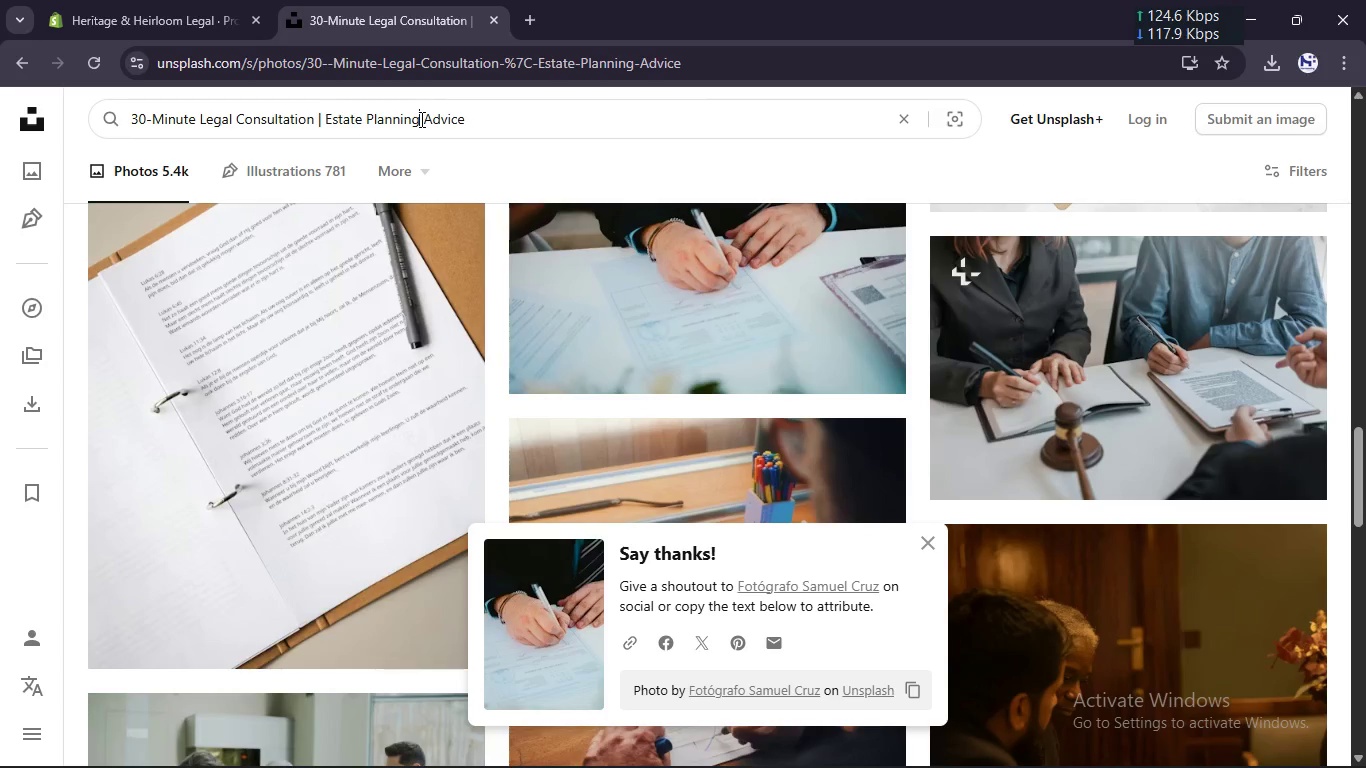 
key(Control+S)
 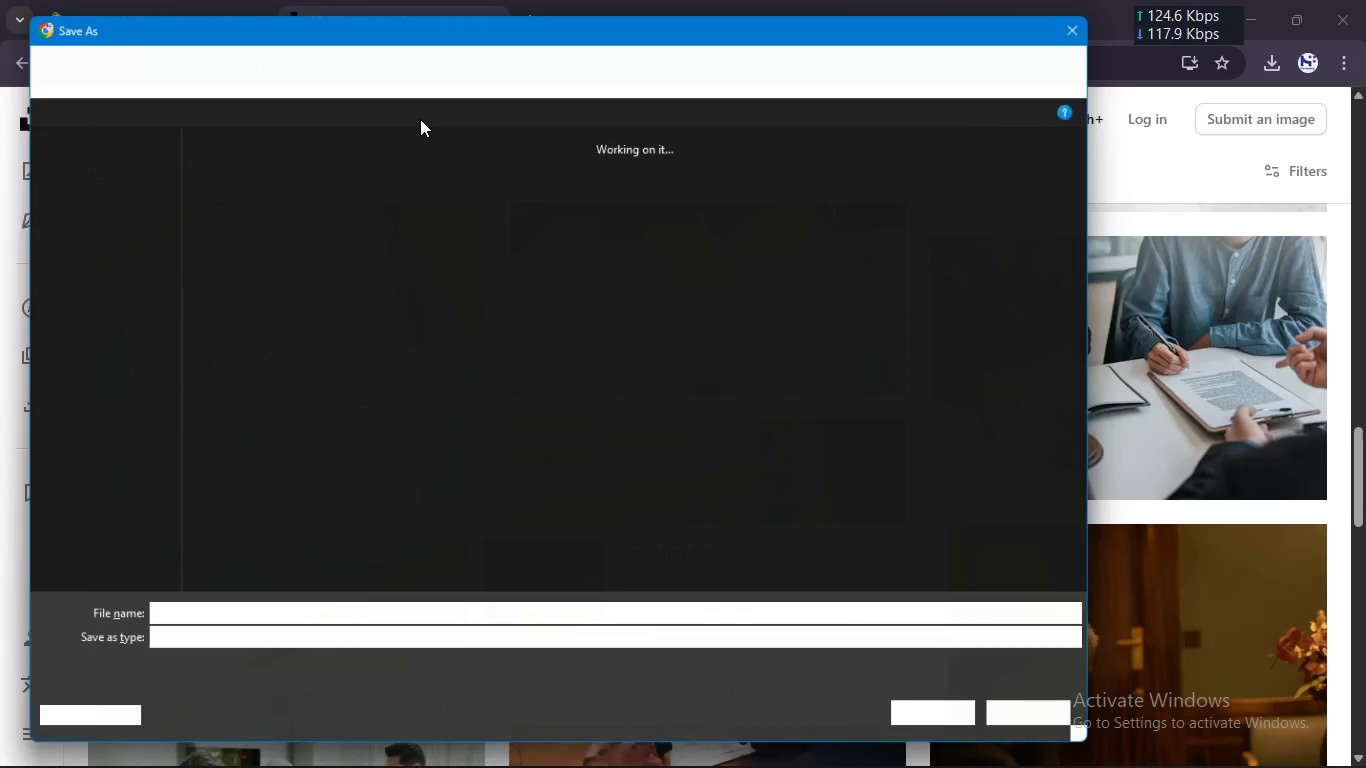 
hold_key(key=ControlLeft, duration=0.47)
 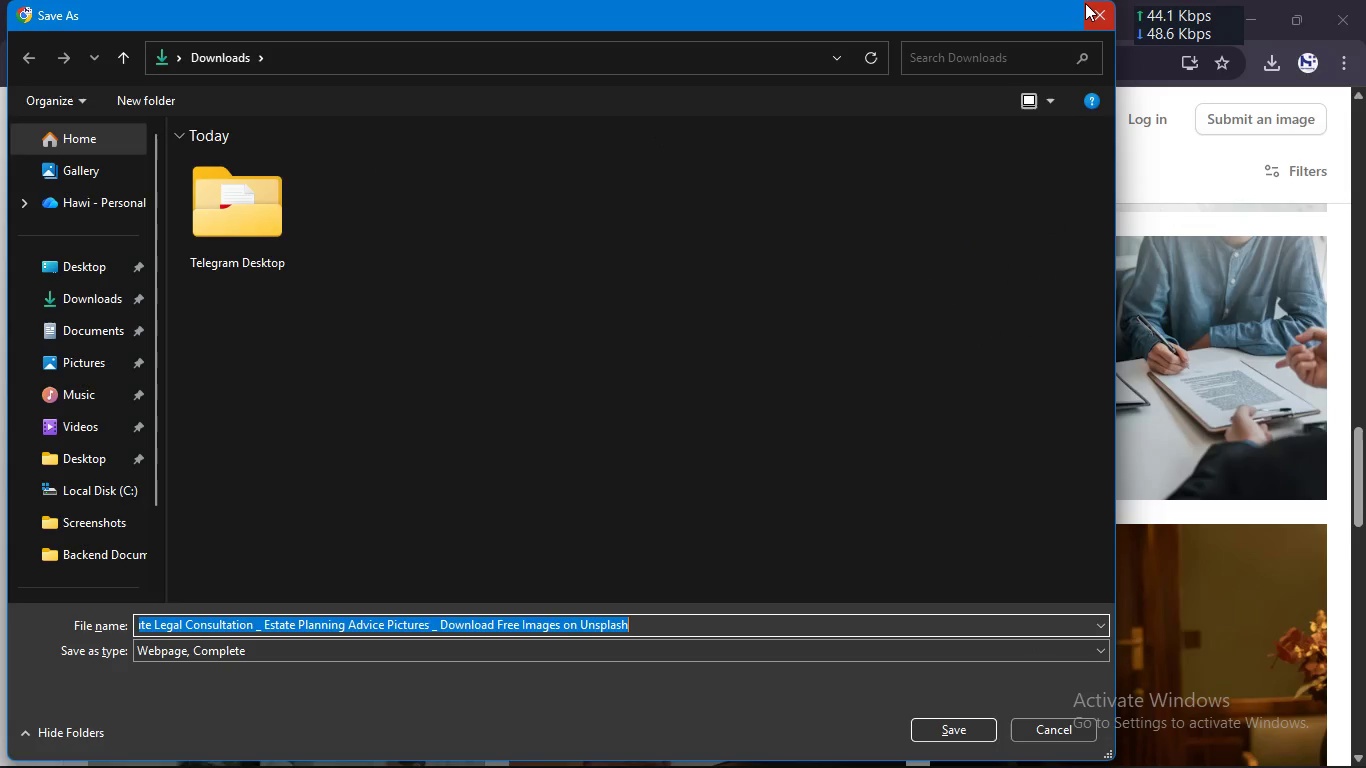 
left_click([1084, 3])
 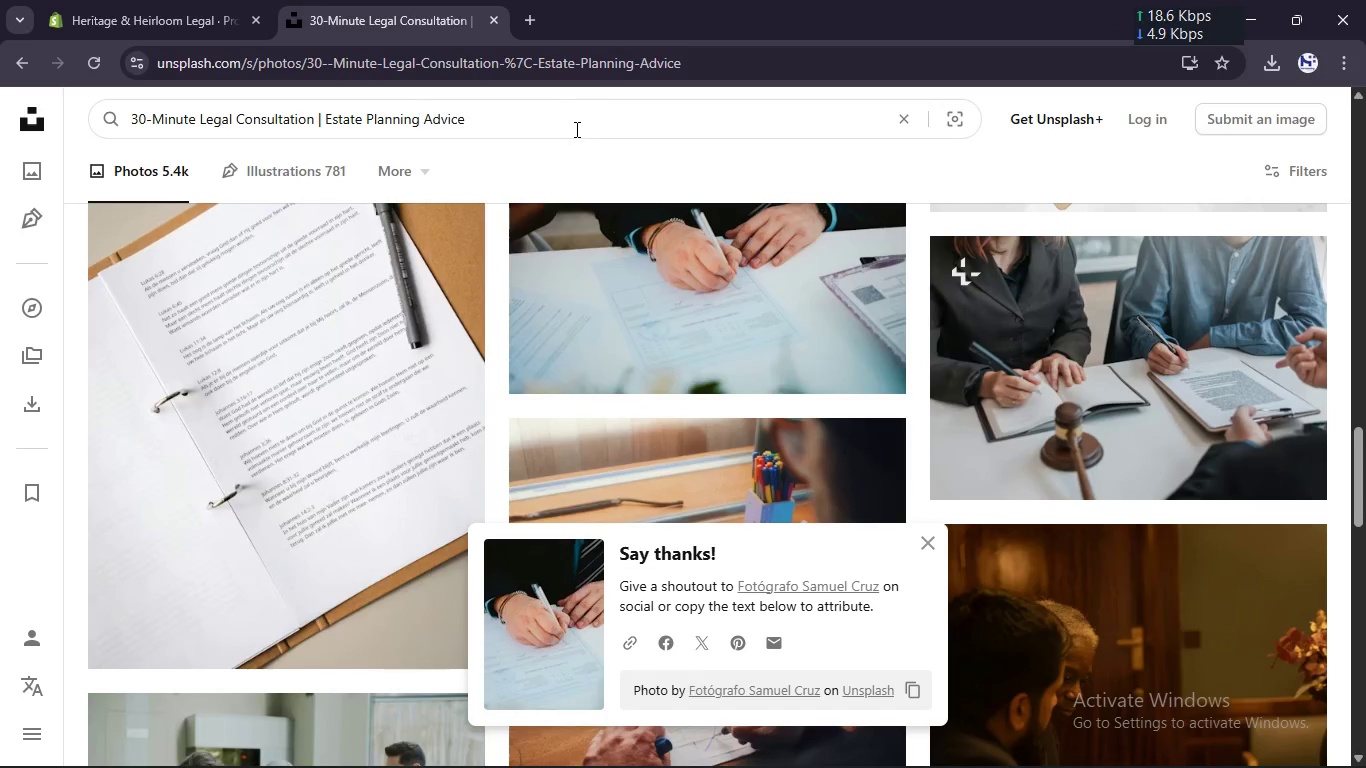 
key(Control+A)
 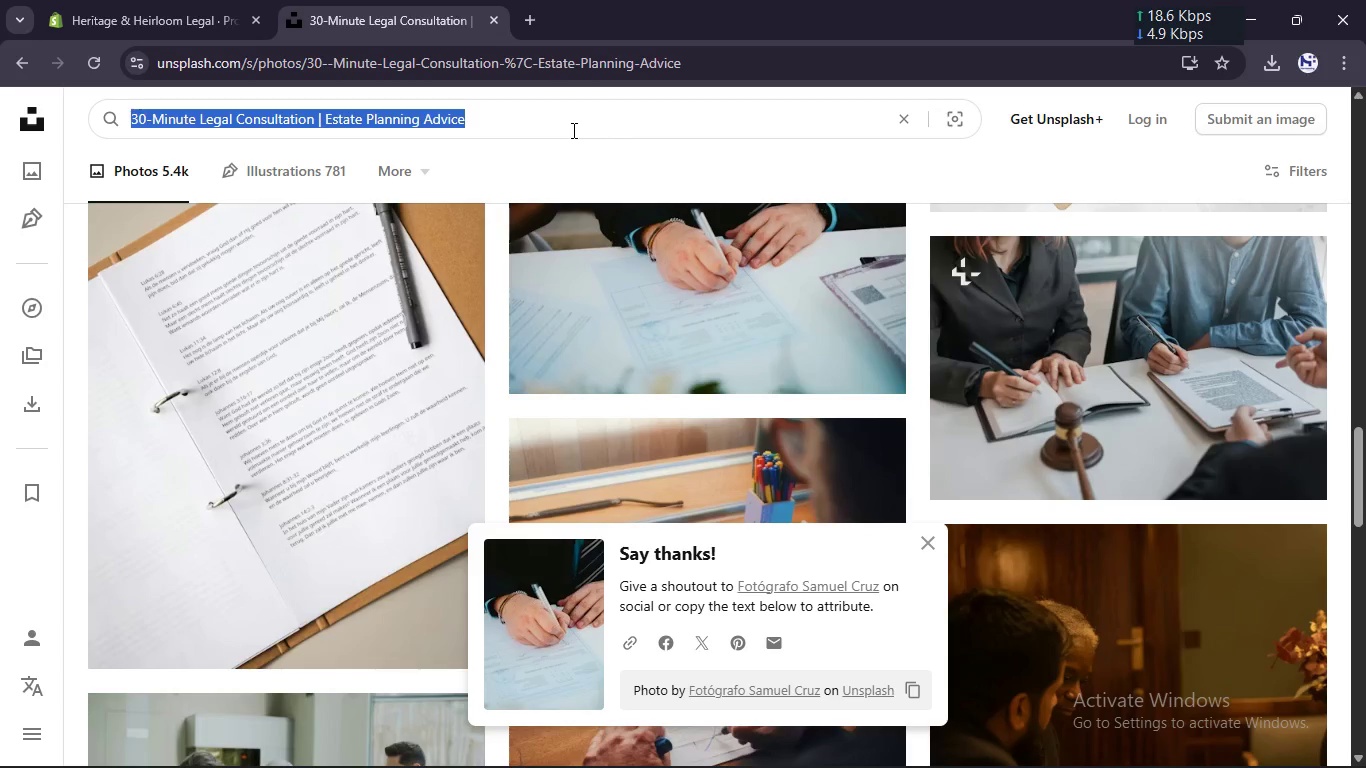 
key(Control+V)
 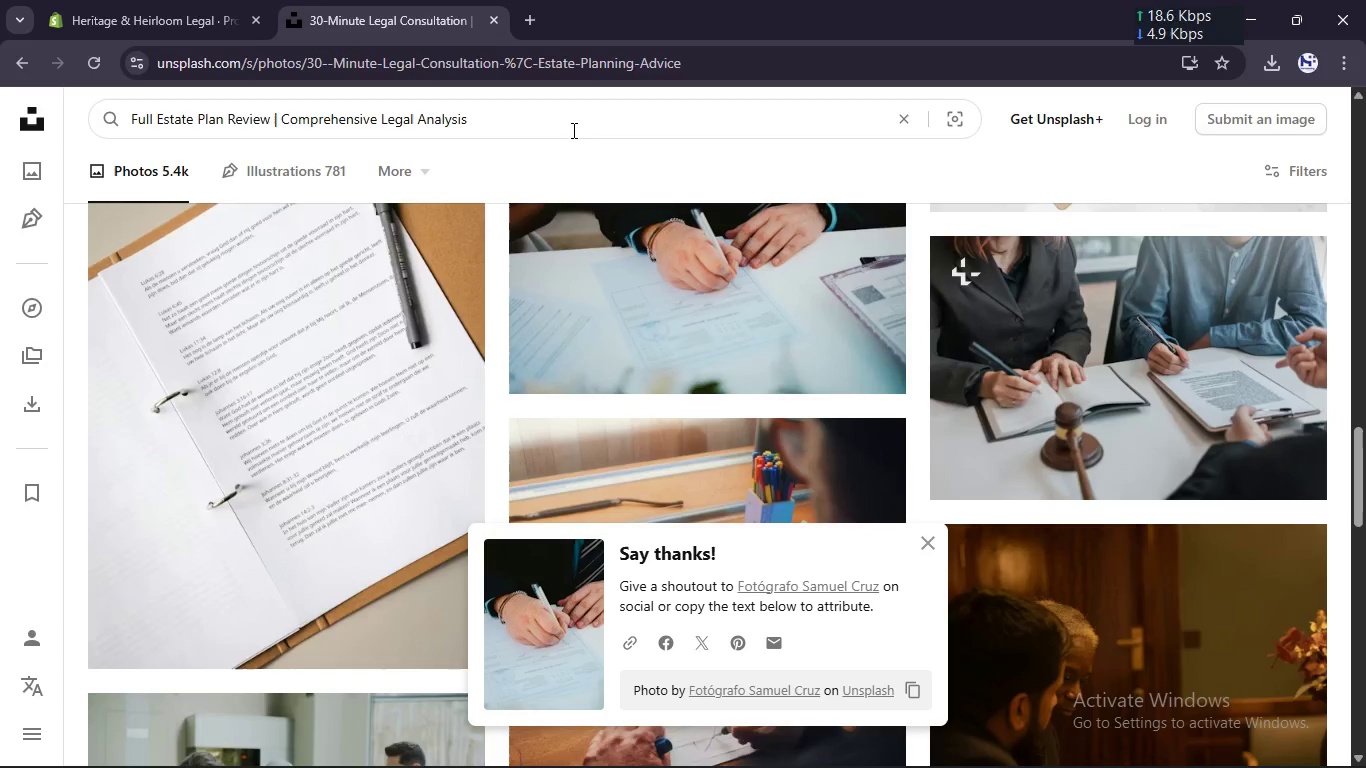 
key(Enter)
 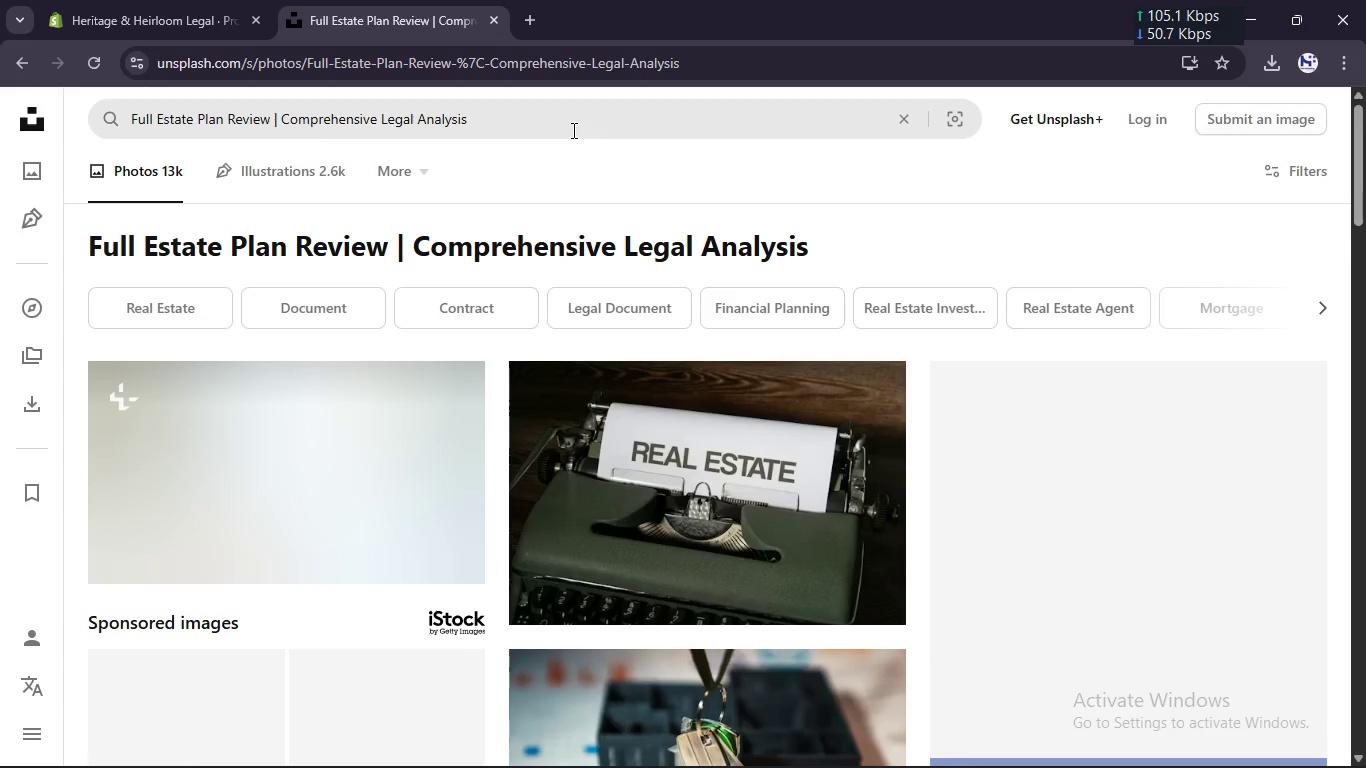 
scroll: coordinate [662, 446], scroll_direction: down, amount: 17.0
 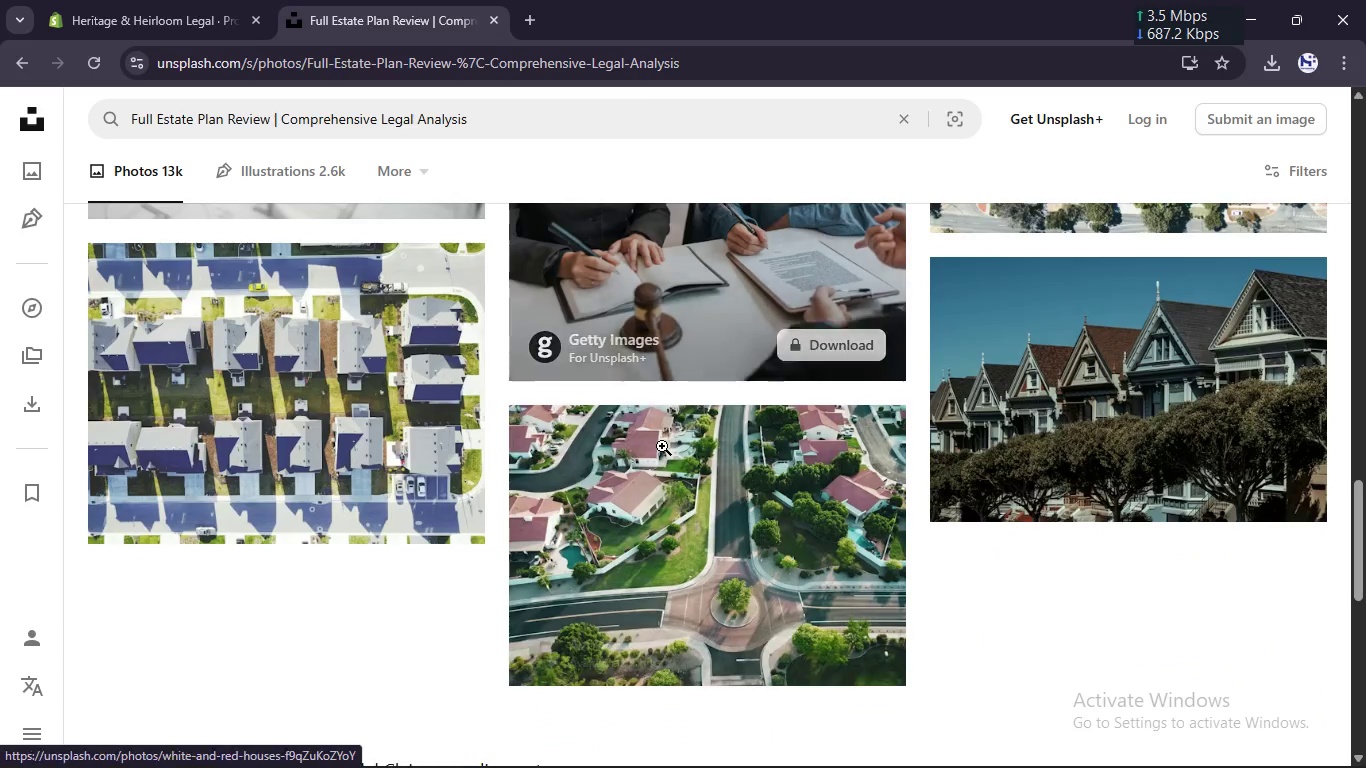 
scroll: coordinate [662, 446], scroll_direction: up, amount: 31.0
 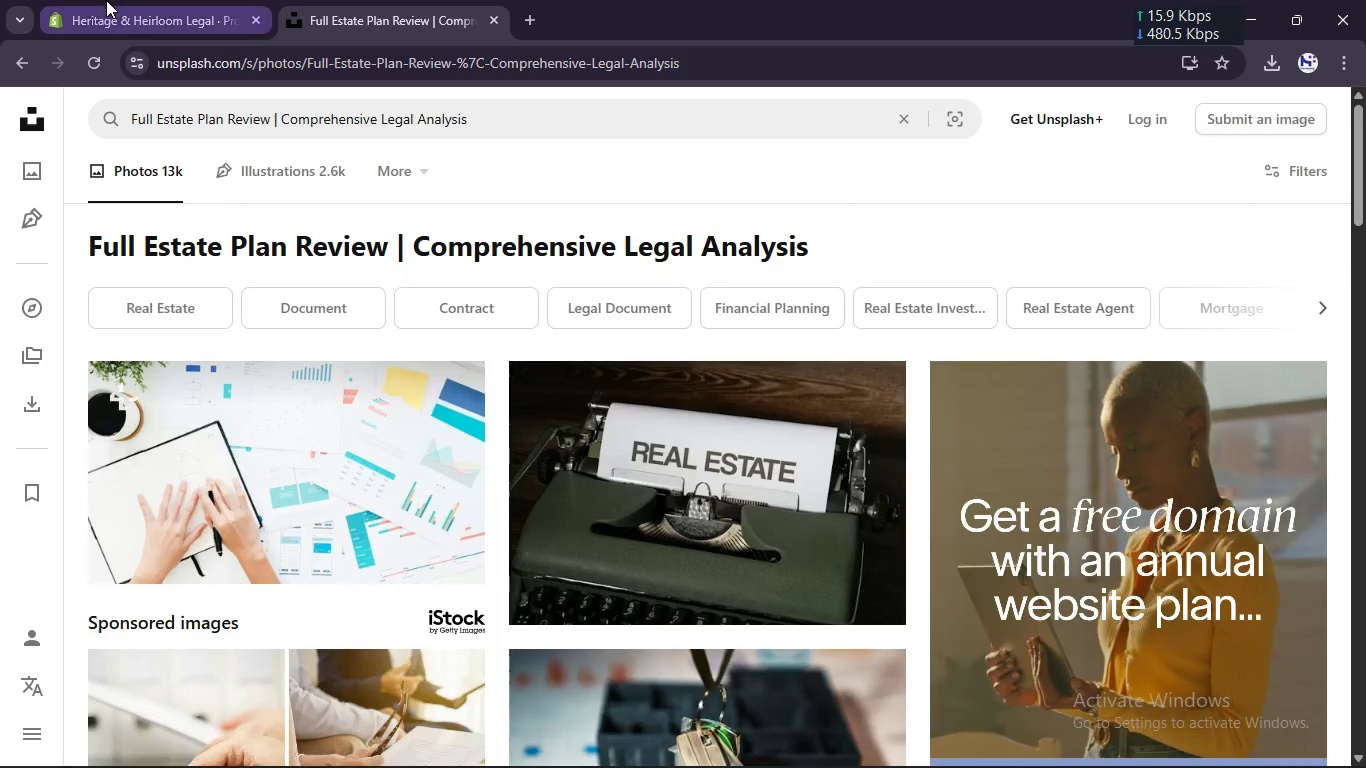 
left_click([106, 0])
 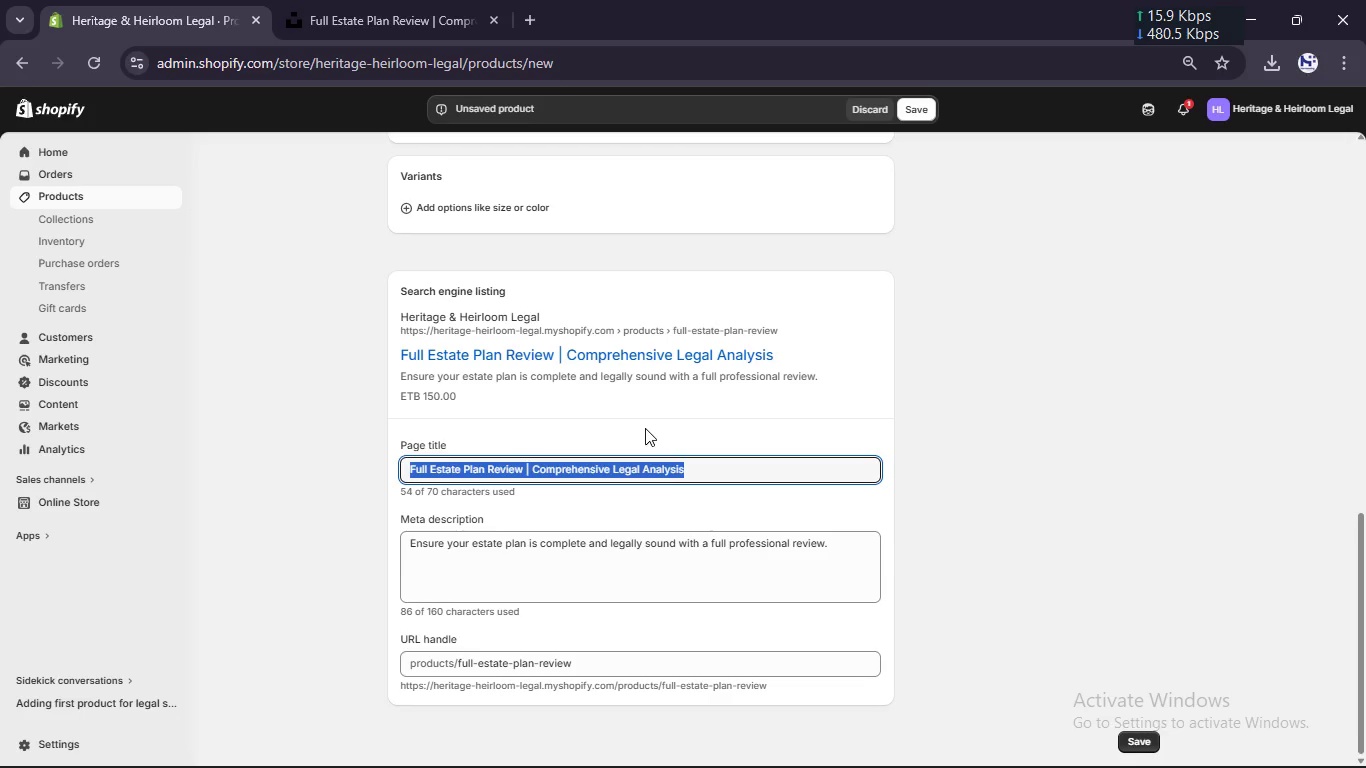 
scroll: coordinate [645, 428], scroll_direction: up, amount: 27.0
 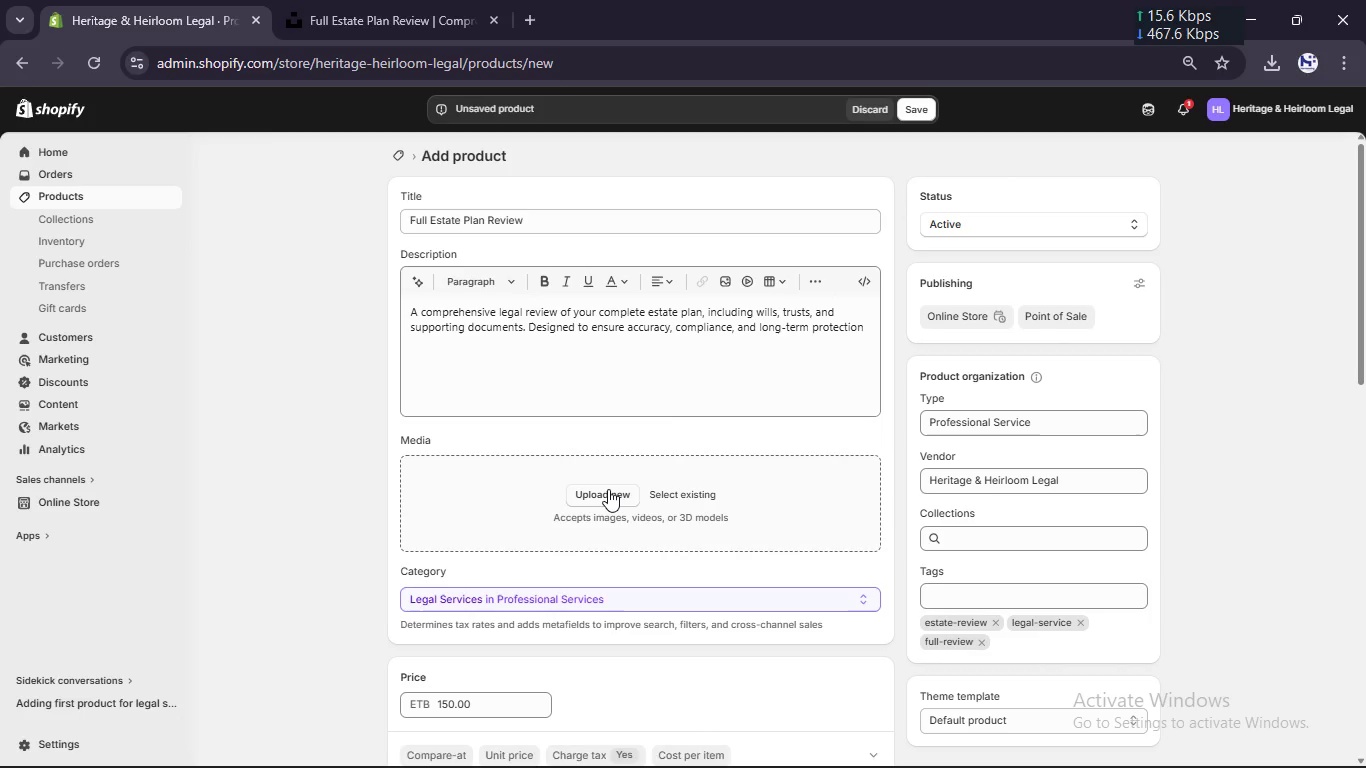 
left_click([608, 489])
 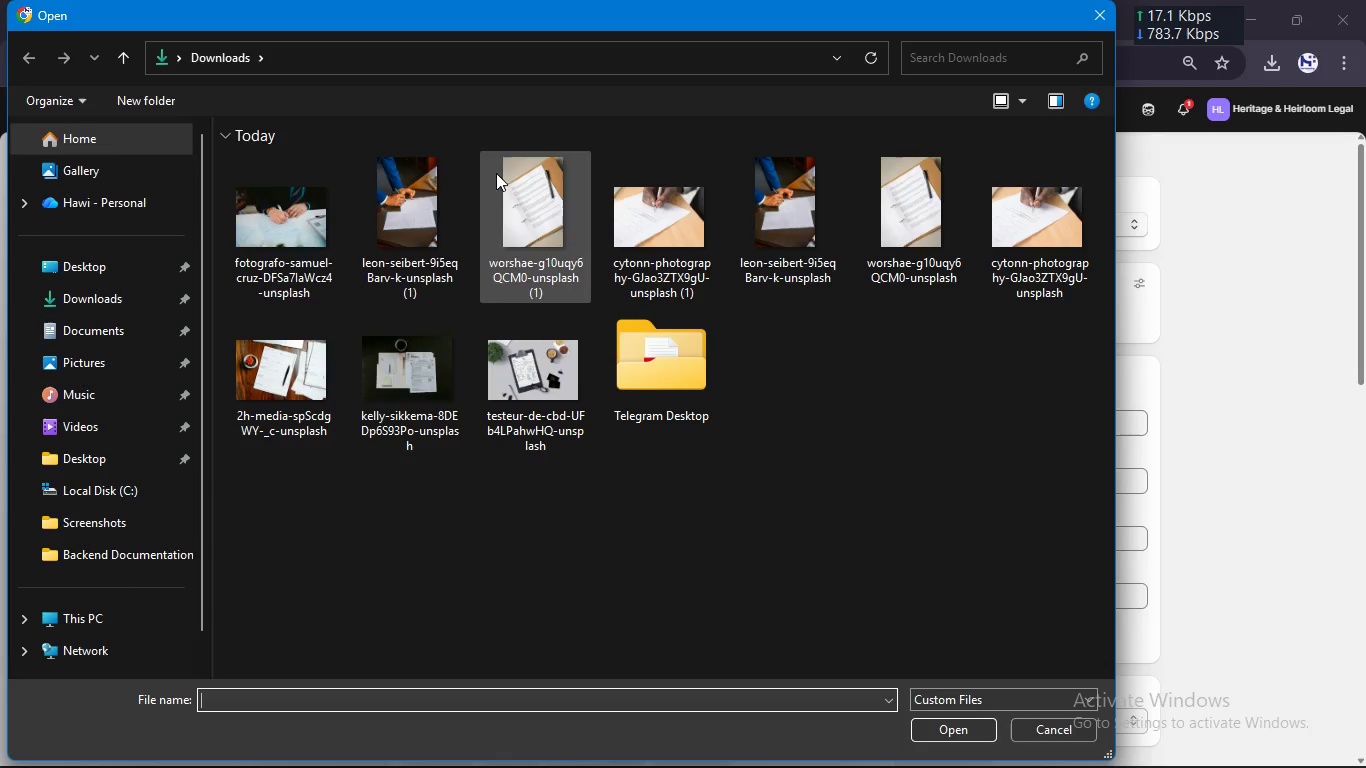 
left_click([408, 173])
 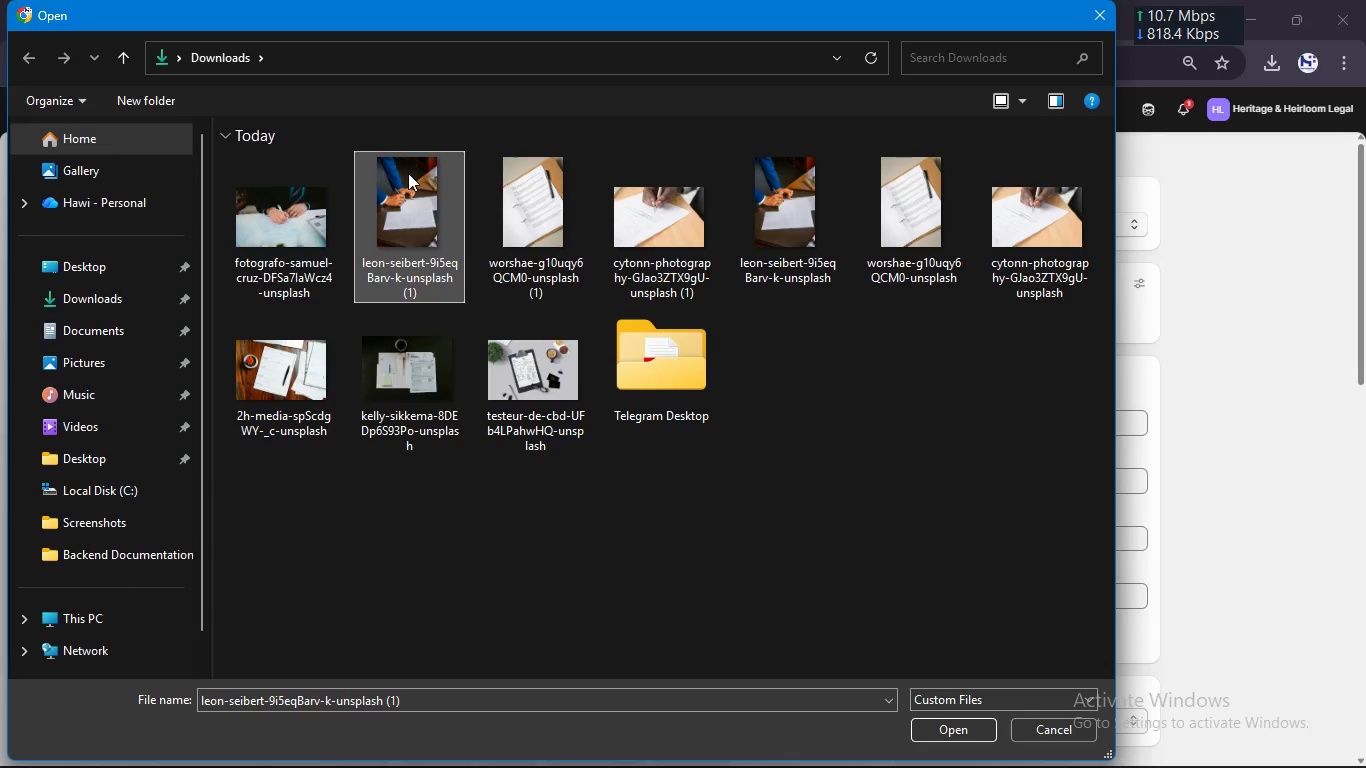 
key(Enter)
 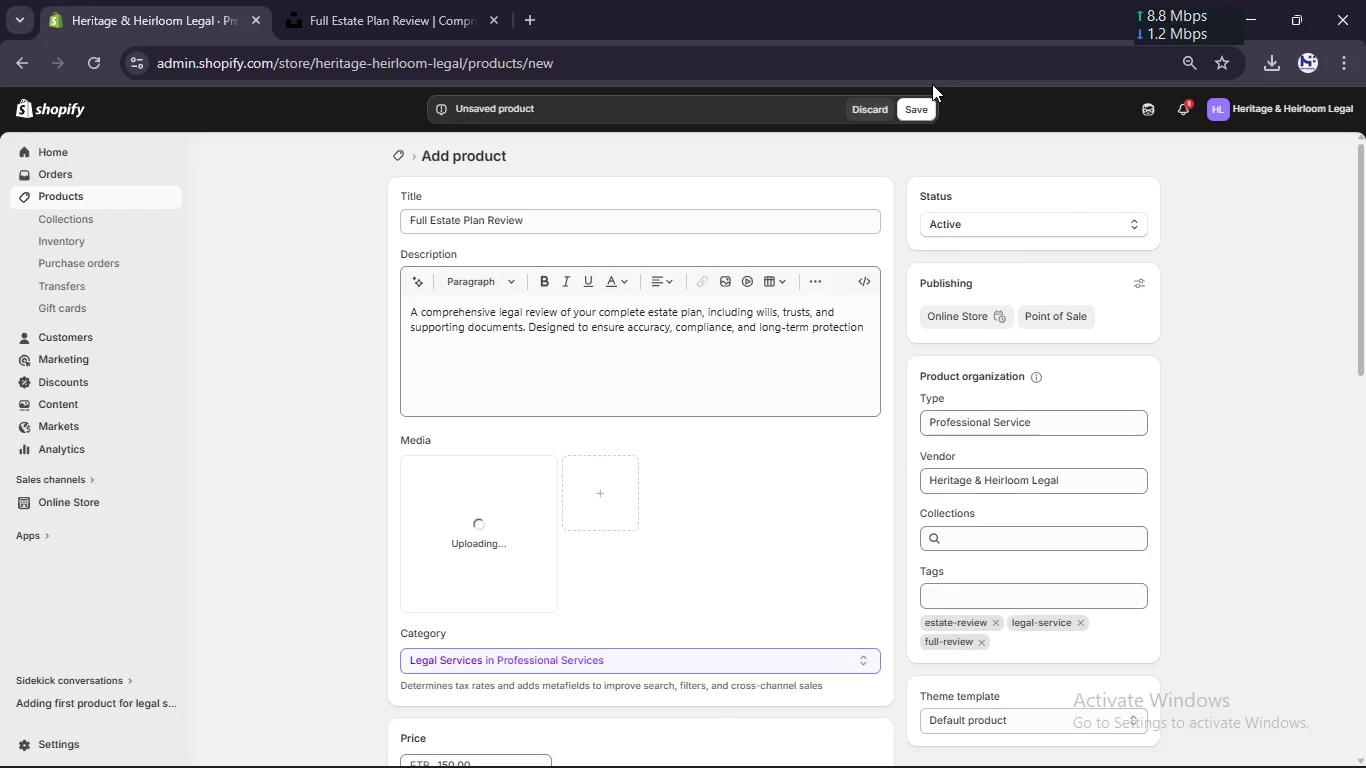 
scroll: coordinate [730, 320], scroll_direction: none, amount: 0.0
 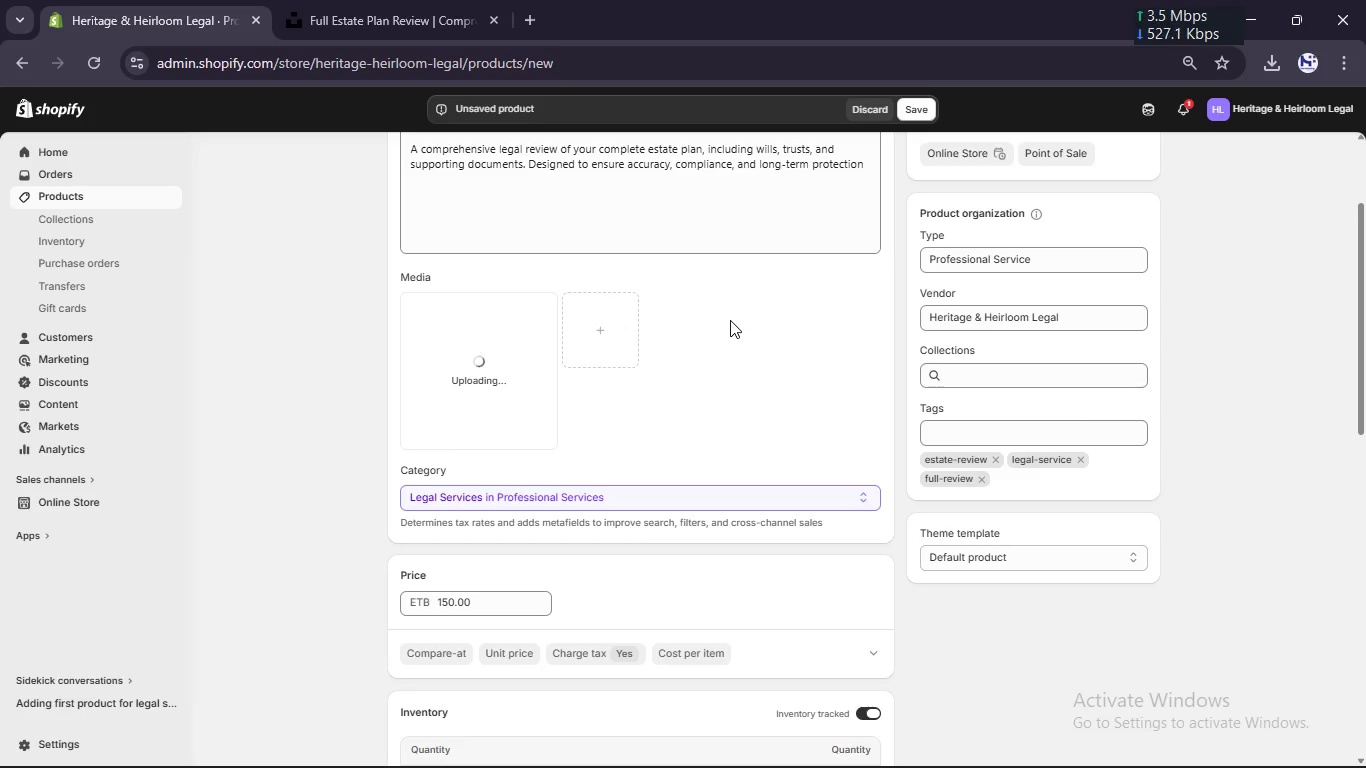 
wait(13.79)
 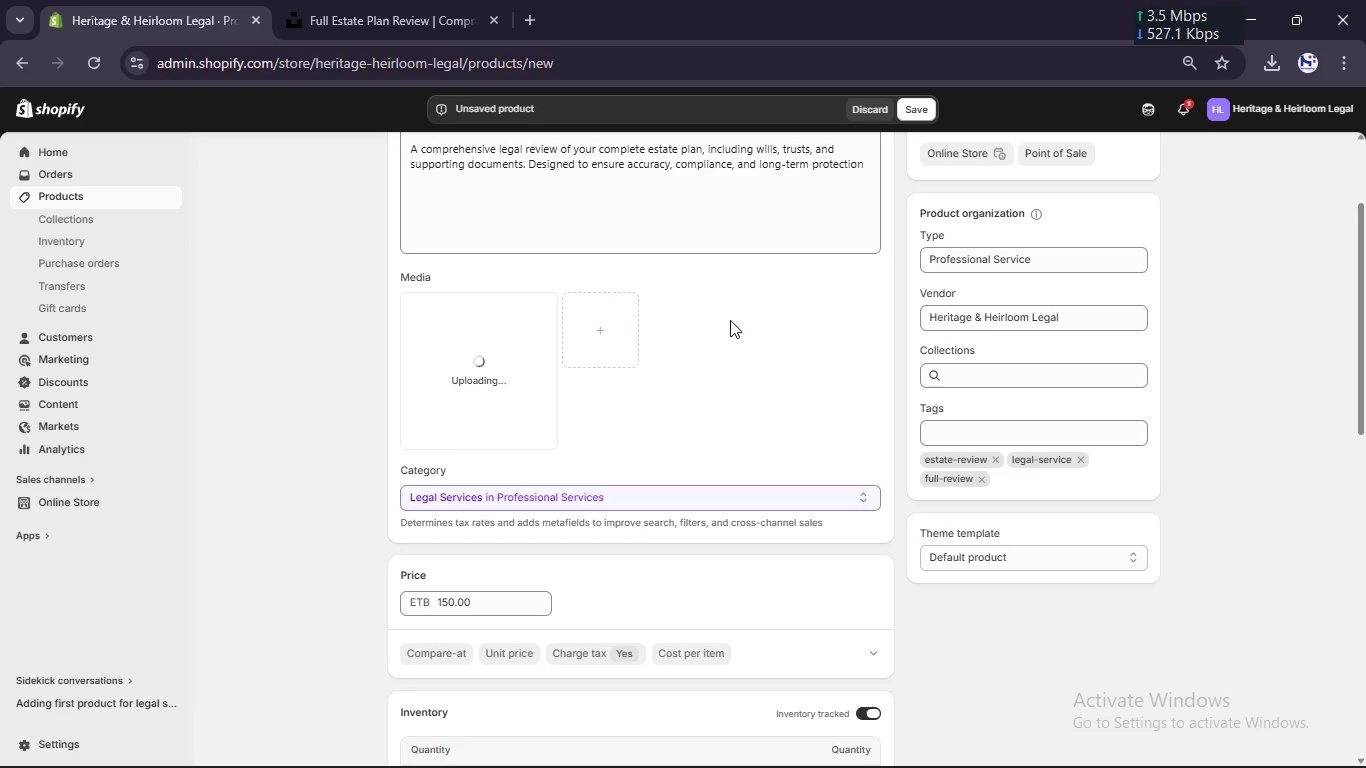 
left_click([544, 376])
 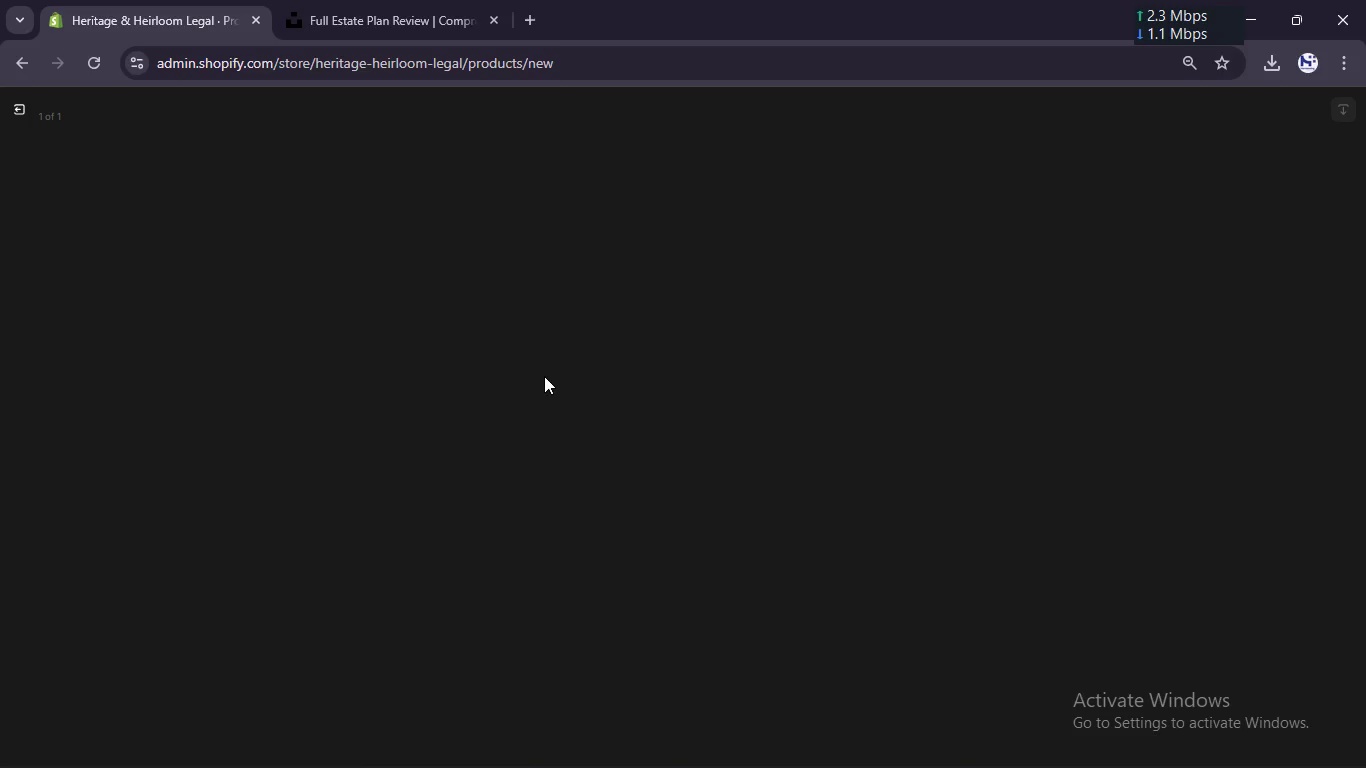 
left_click([544, 376])
 